 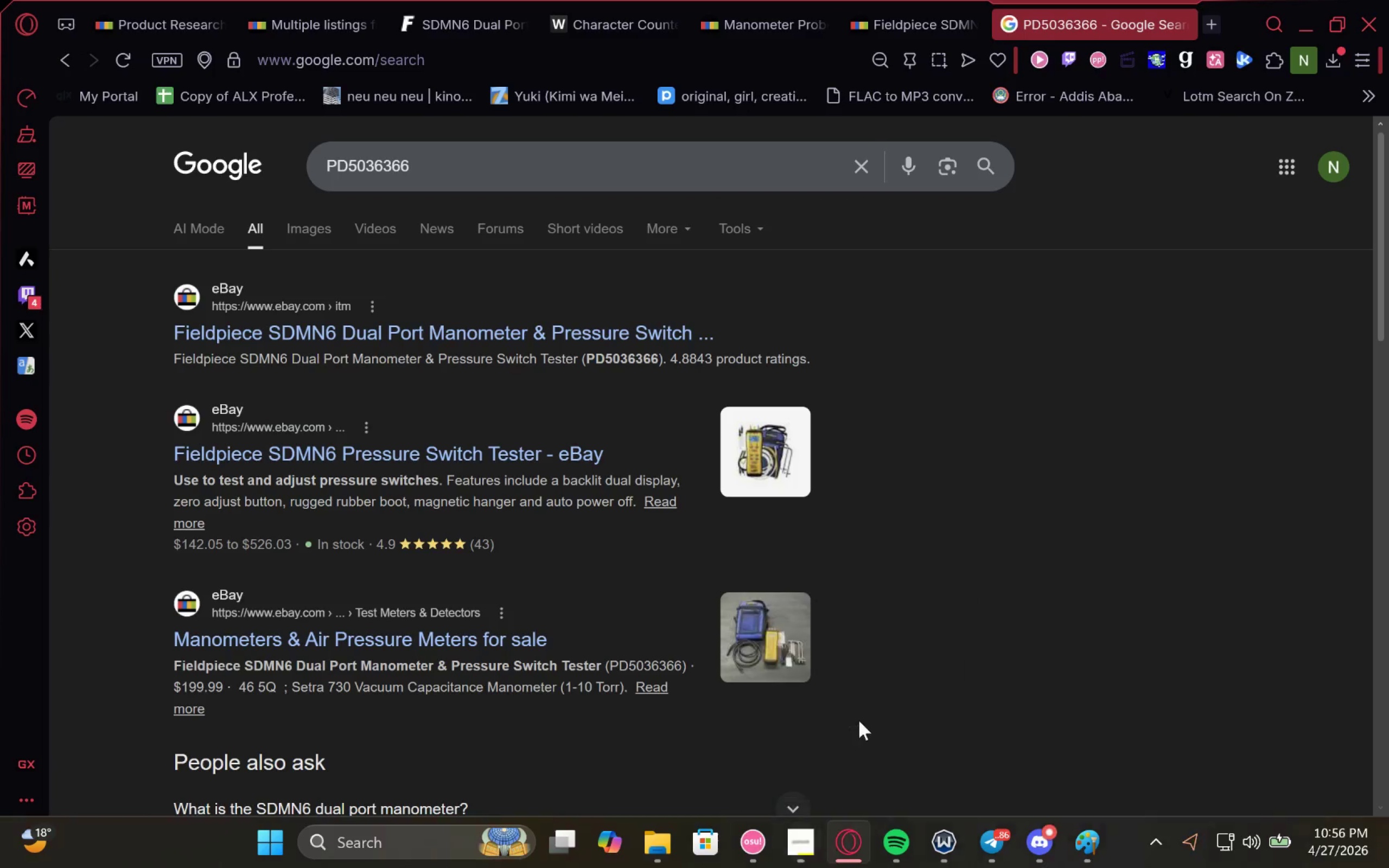 
left_click([173, 0])
 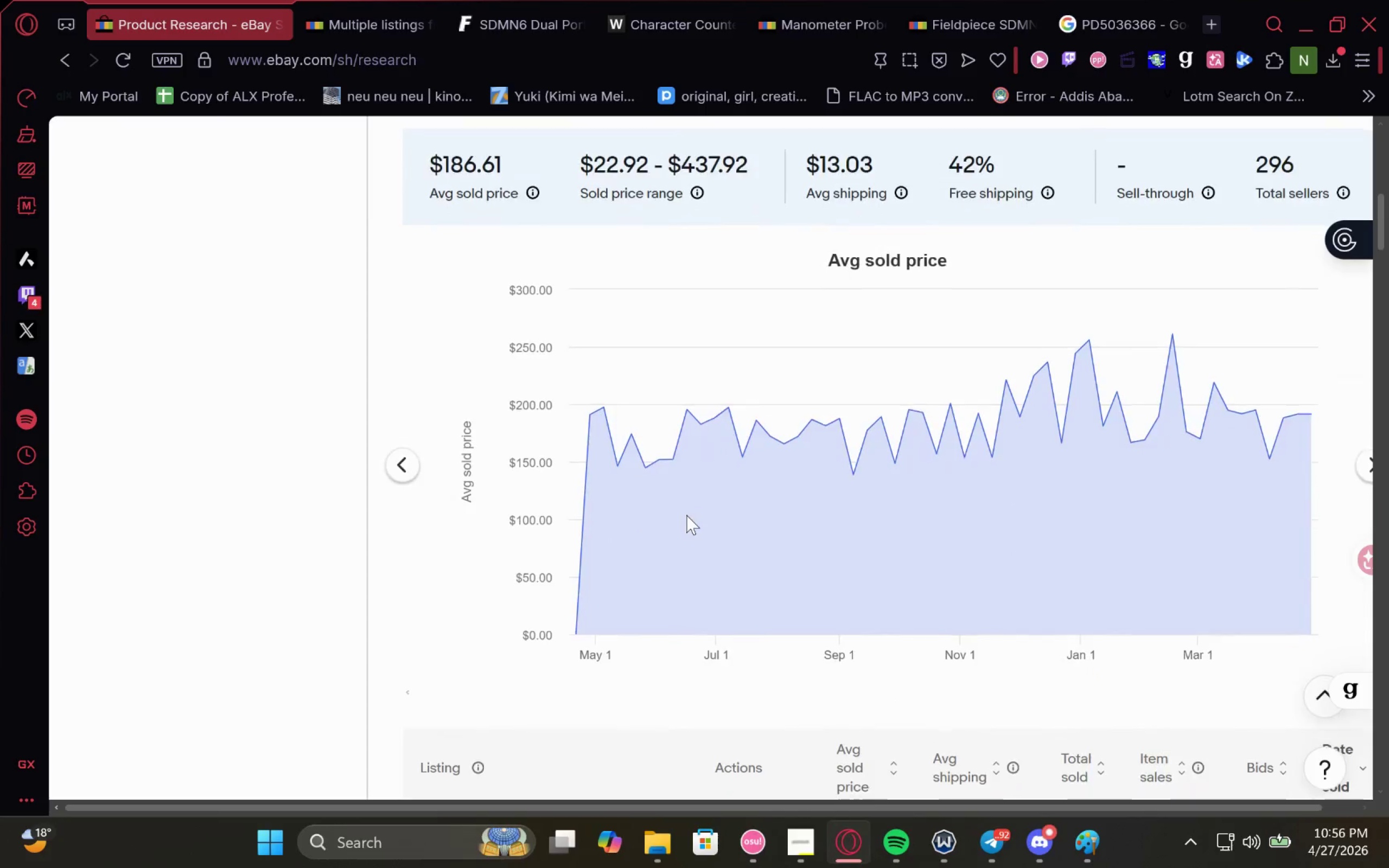 
wait(6.7)
 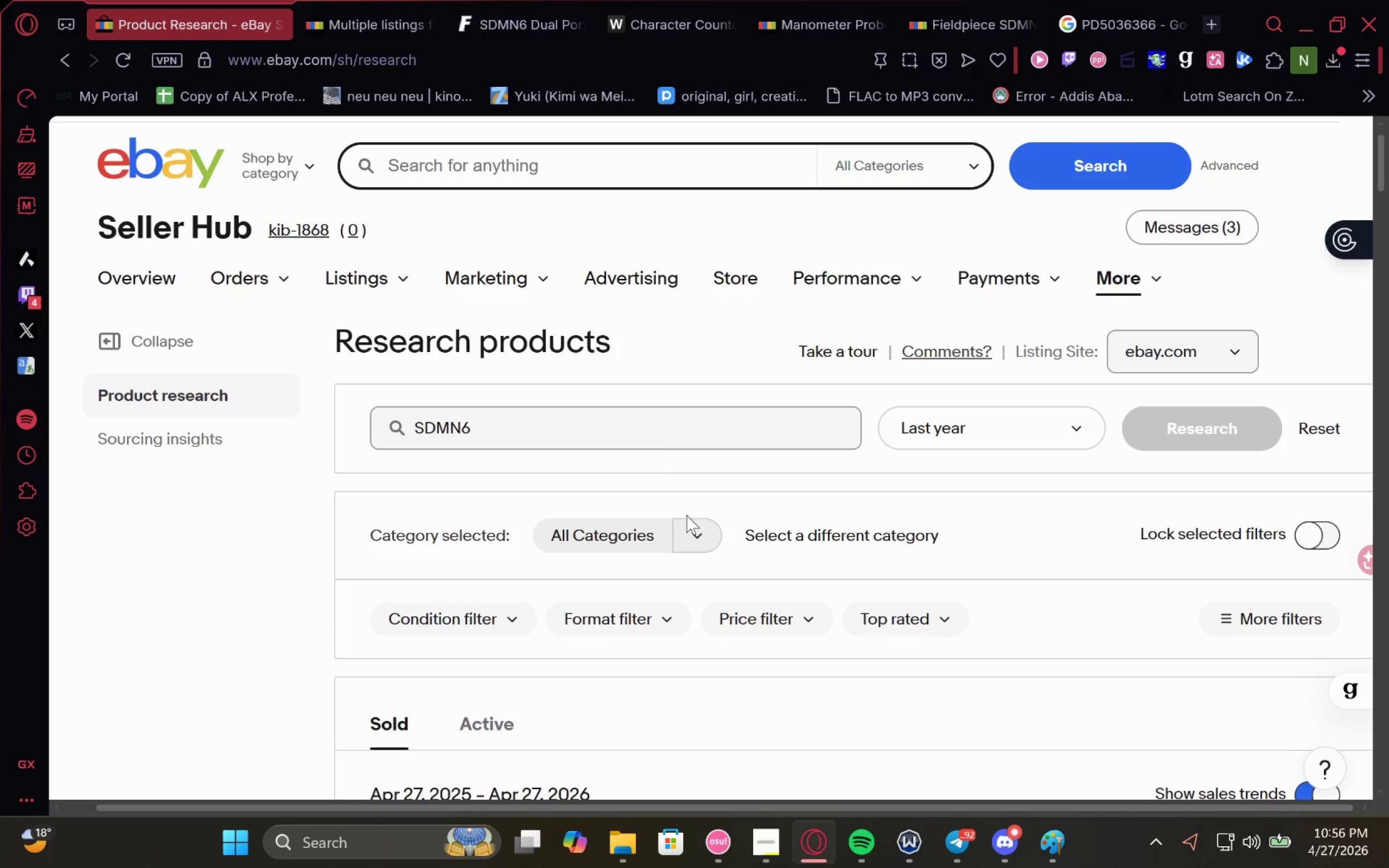 
left_click([301, 544])
 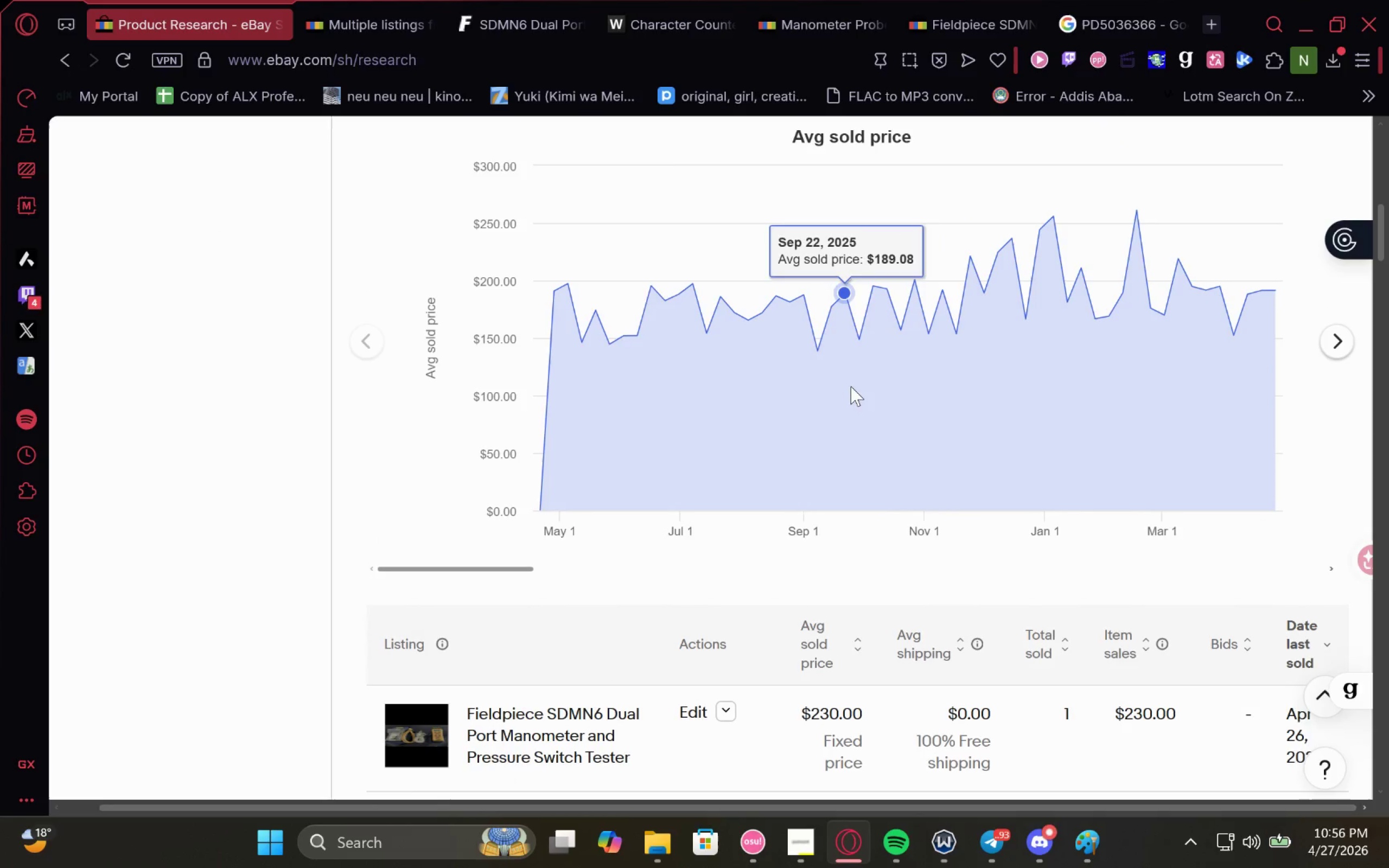 
wait(7.86)
 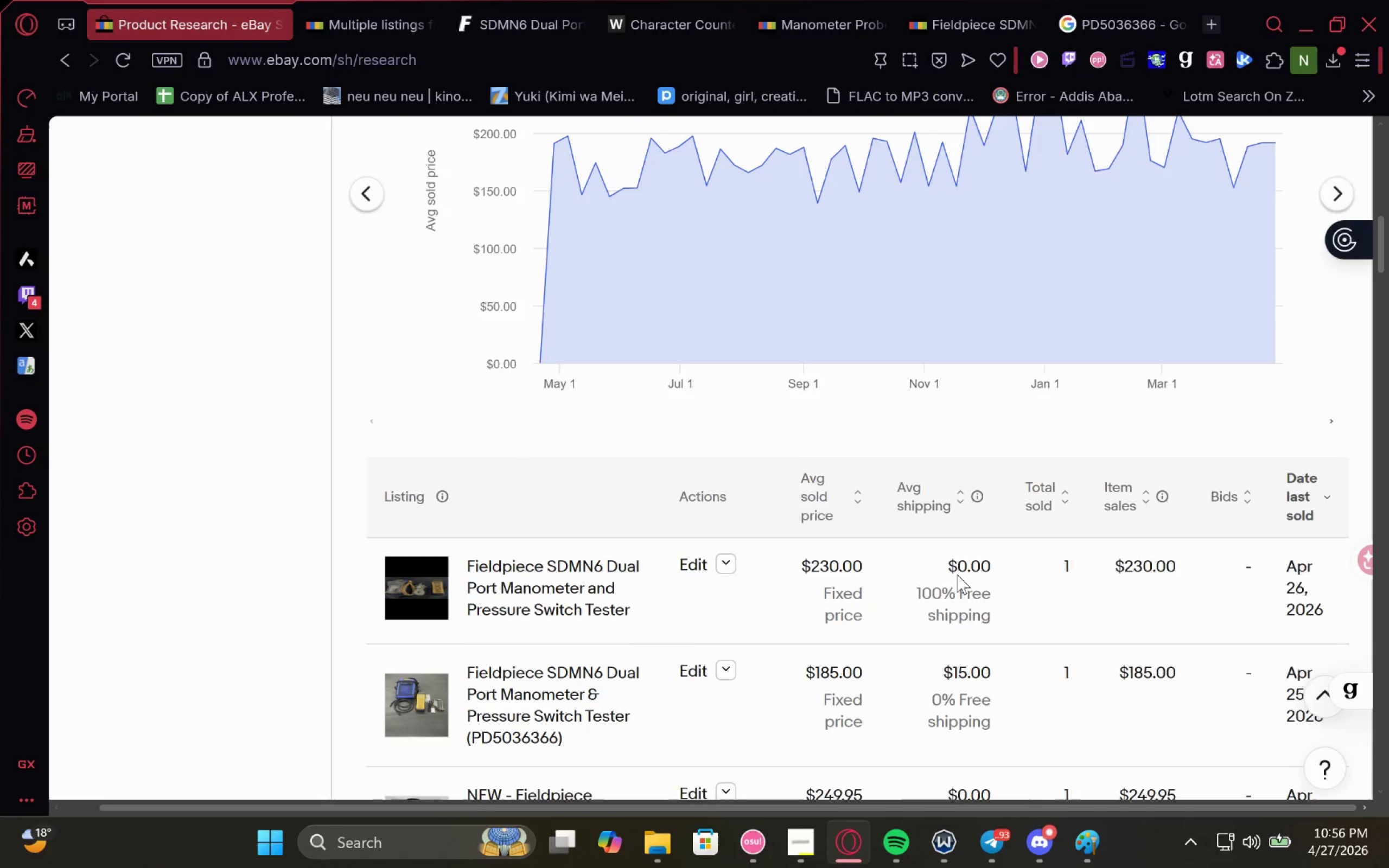 
left_click([393, 0])
 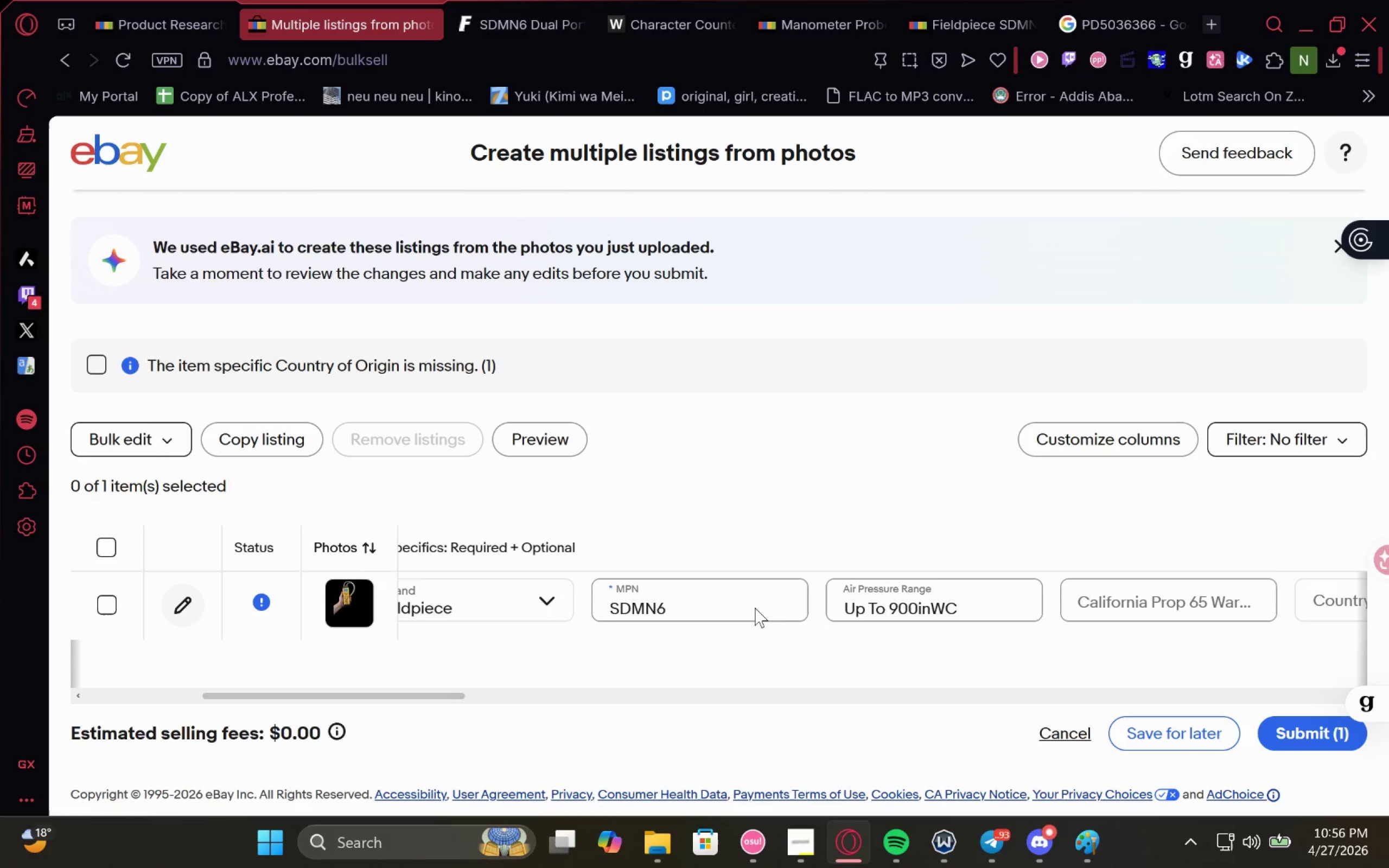 
left_click([797, 0])
 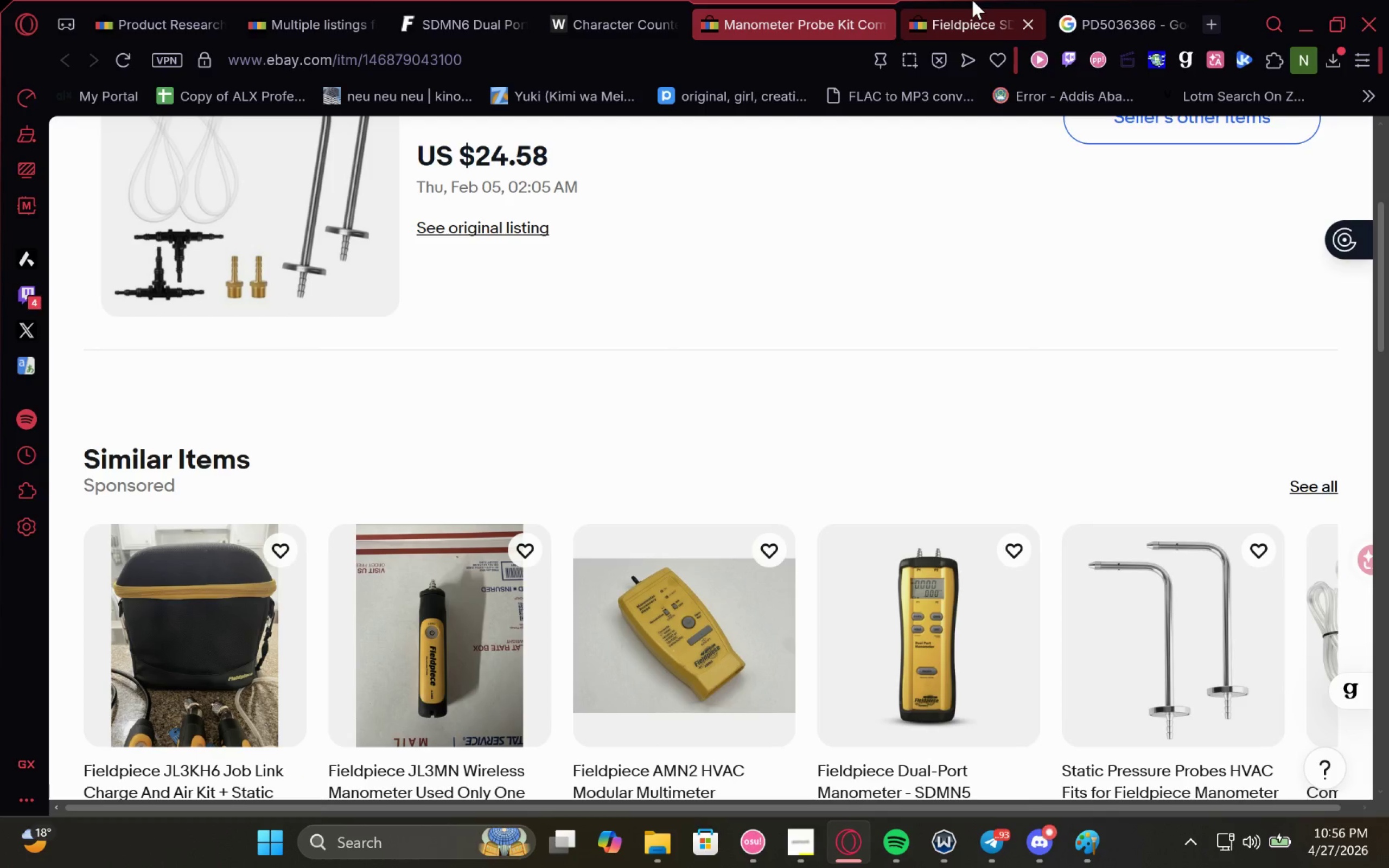 
left_click([972, 0])
 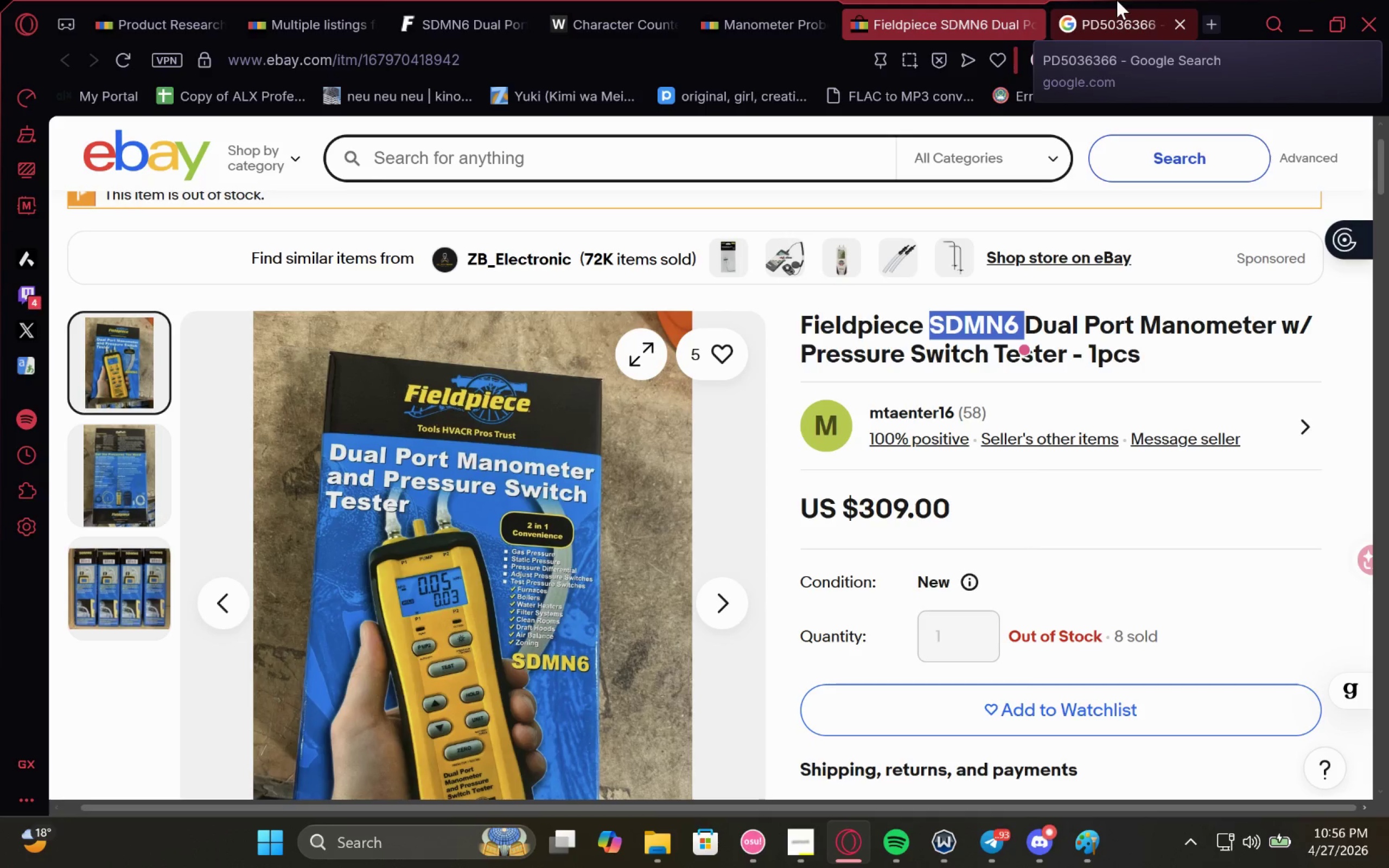 
left_click([1117, 0])
 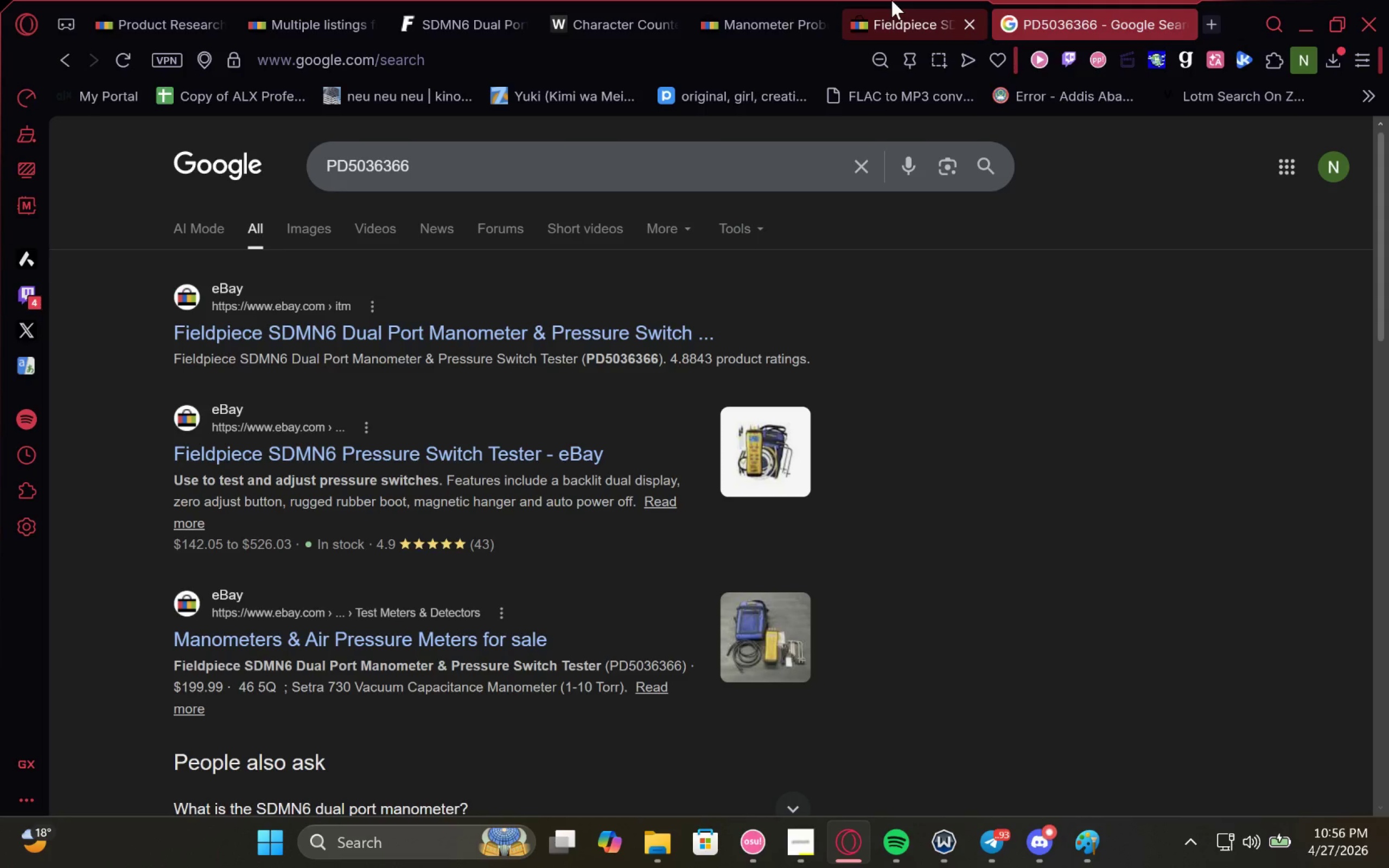 
left_click([884, 0])
 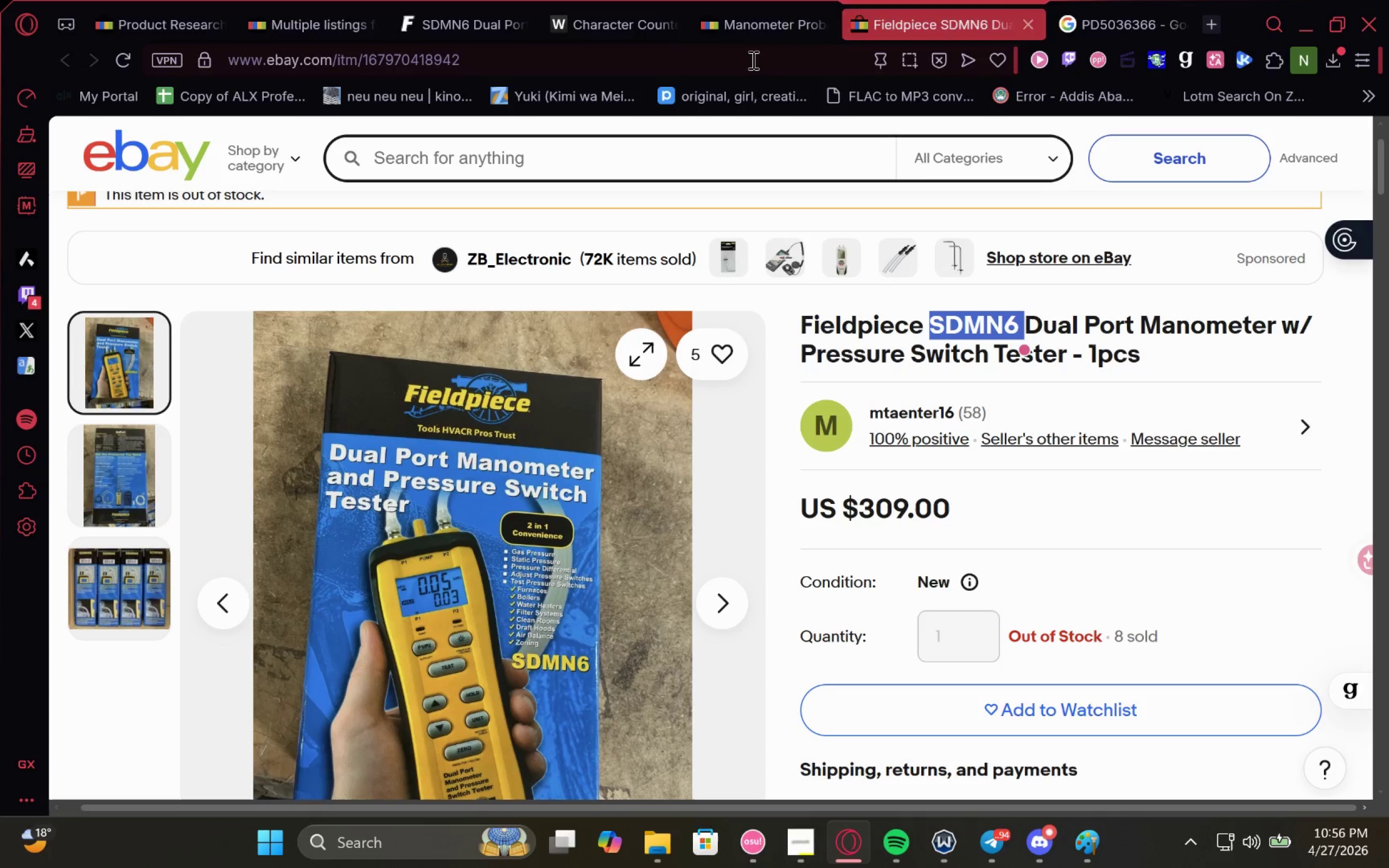 
left_click([433, 22])
 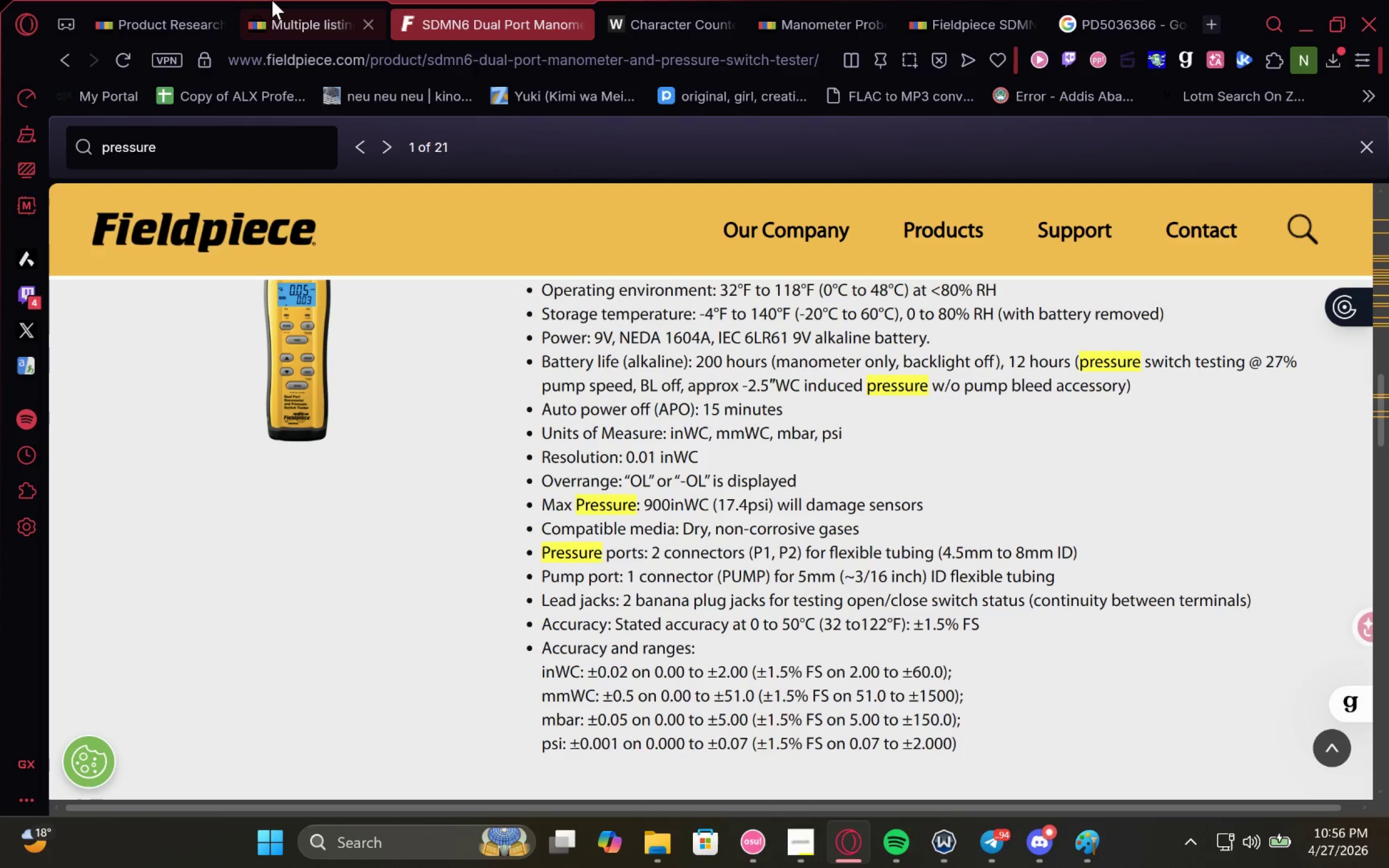 
left_click([284, 0])
 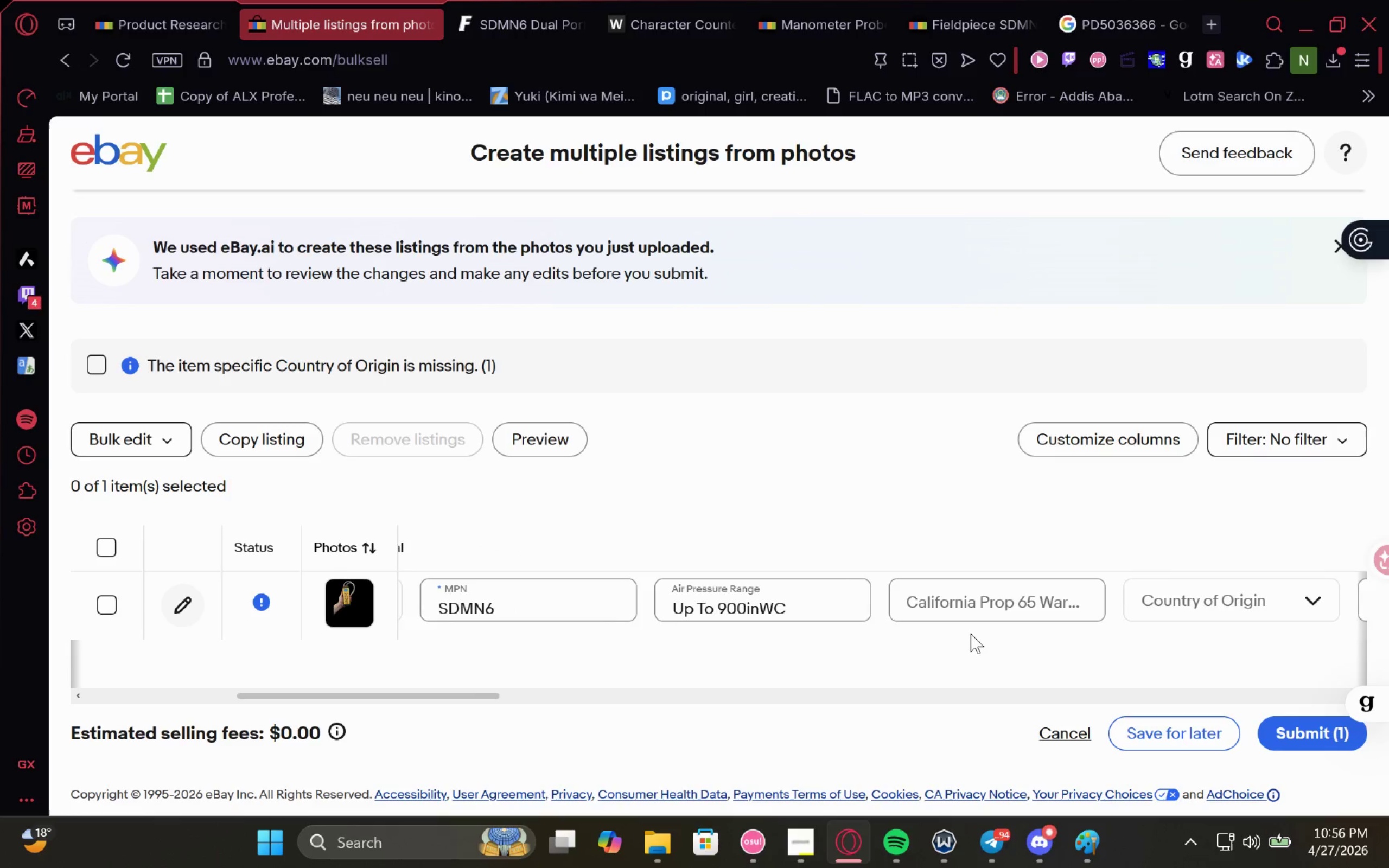 
left_click([527, 0])
 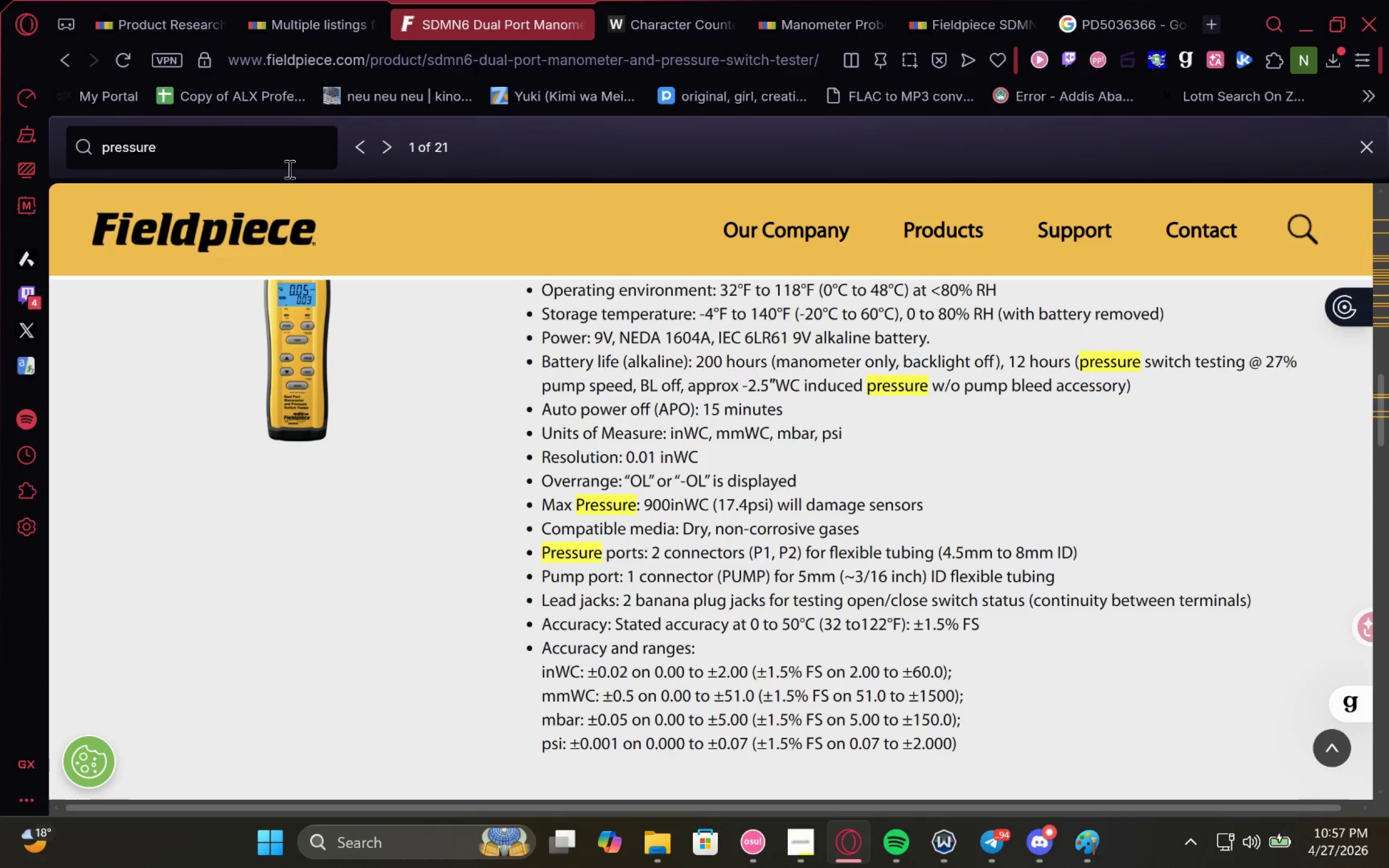 
scroll: coordinate [527, 0], scroll_direction: none, amount: 0.0
 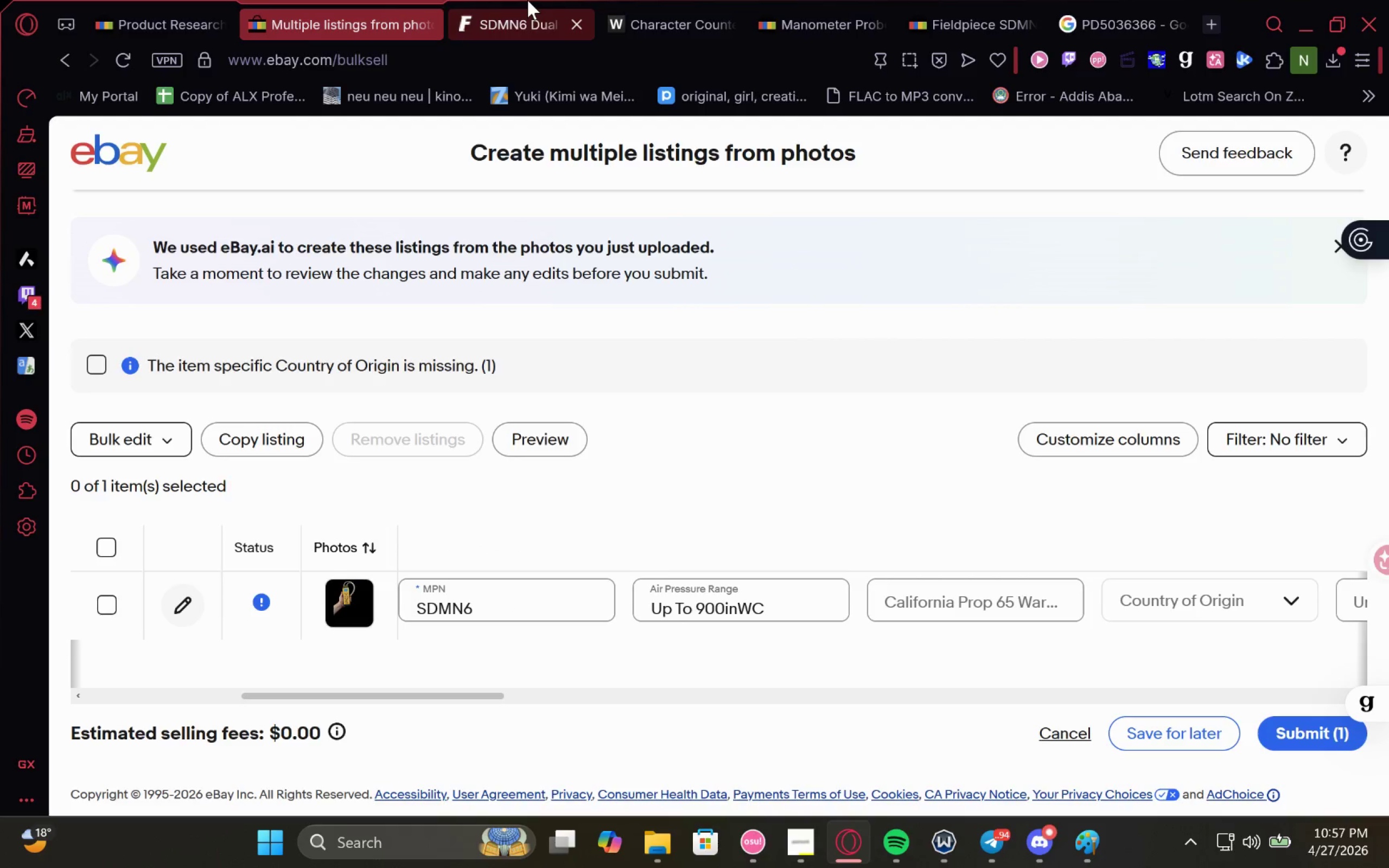 
left_click_drag(start_coordinate=[258, 142], to_coordinate=[0, 118])
 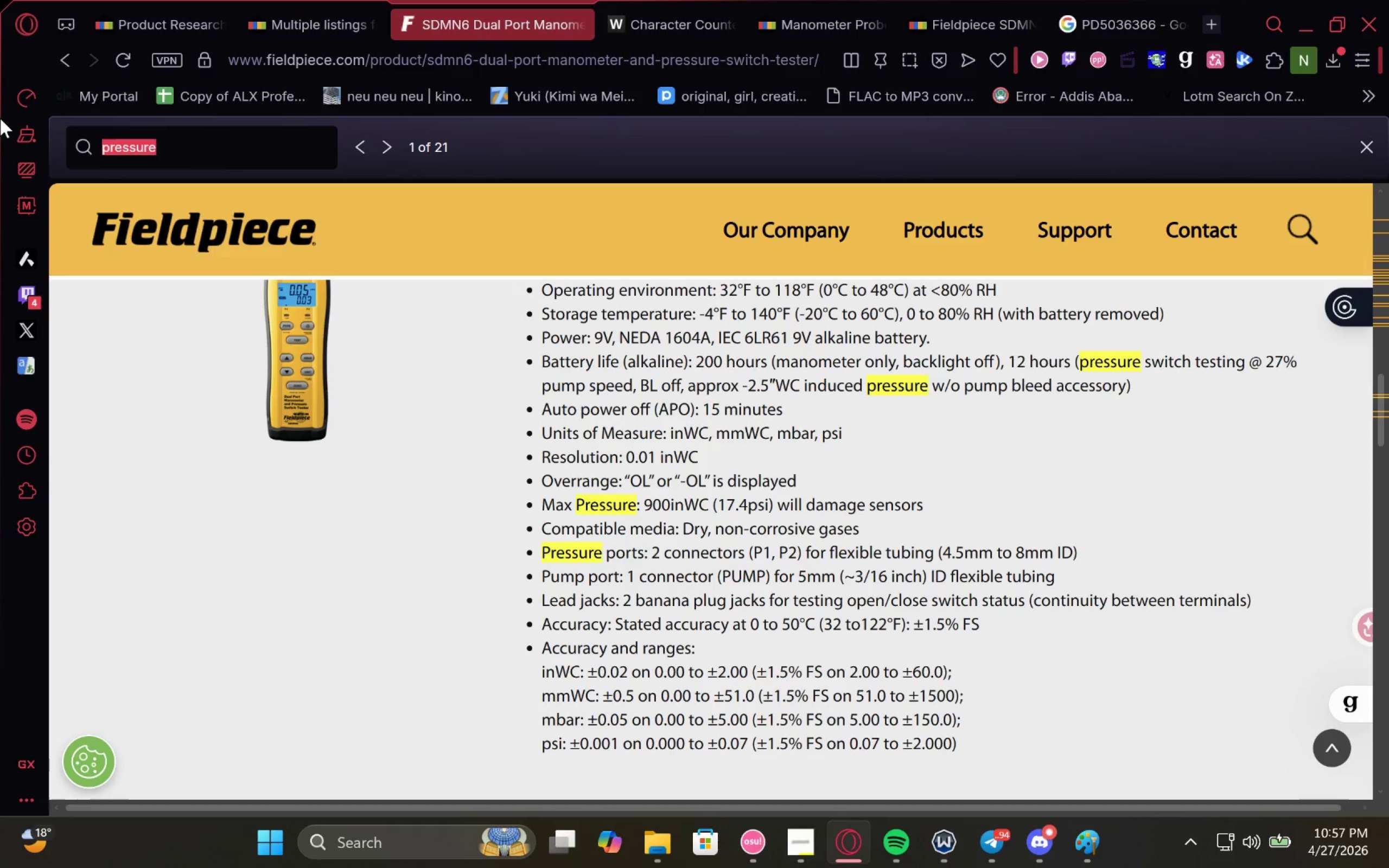 
type(calif)
key(Backspace)
 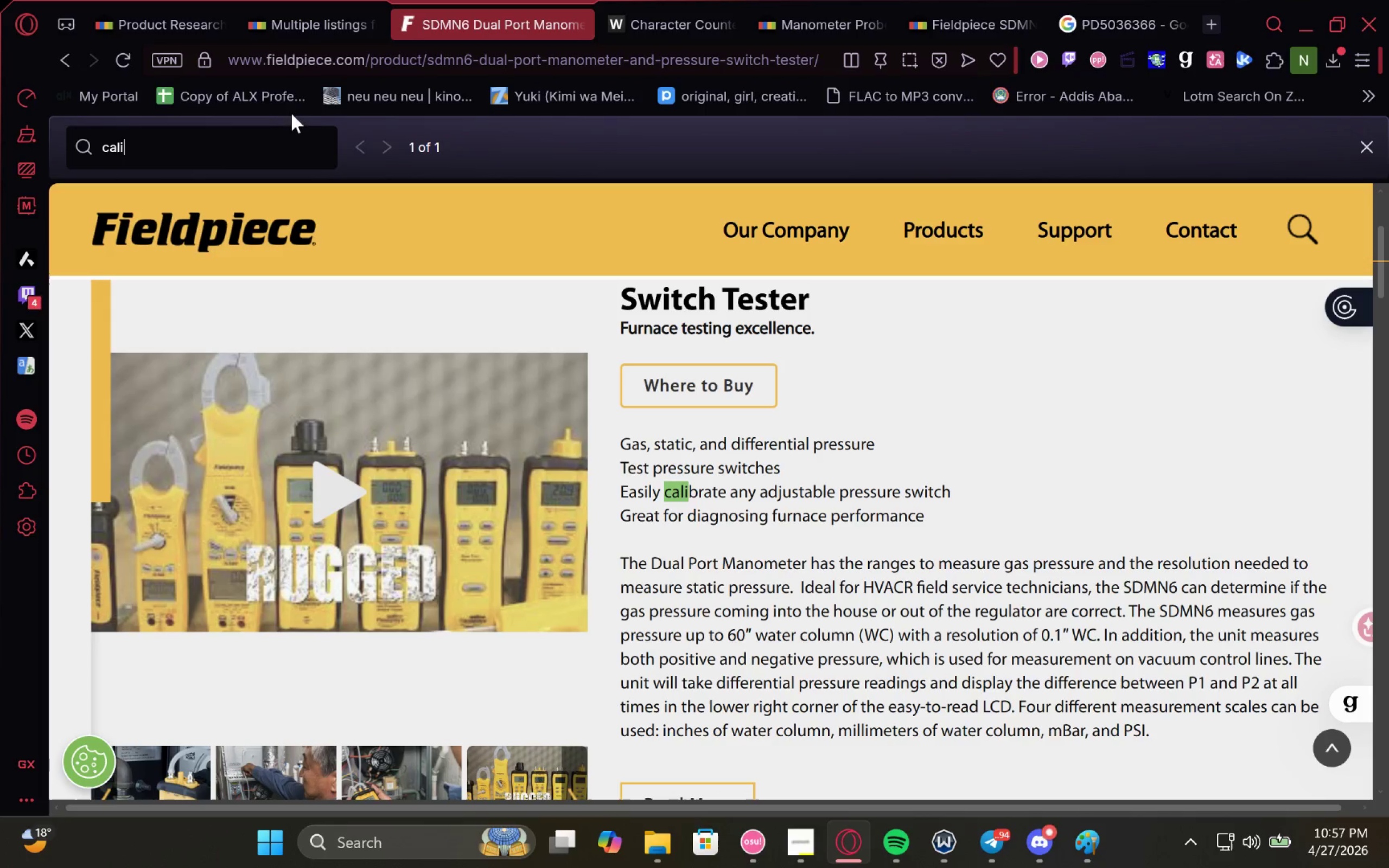 
left_click([330, 0])
 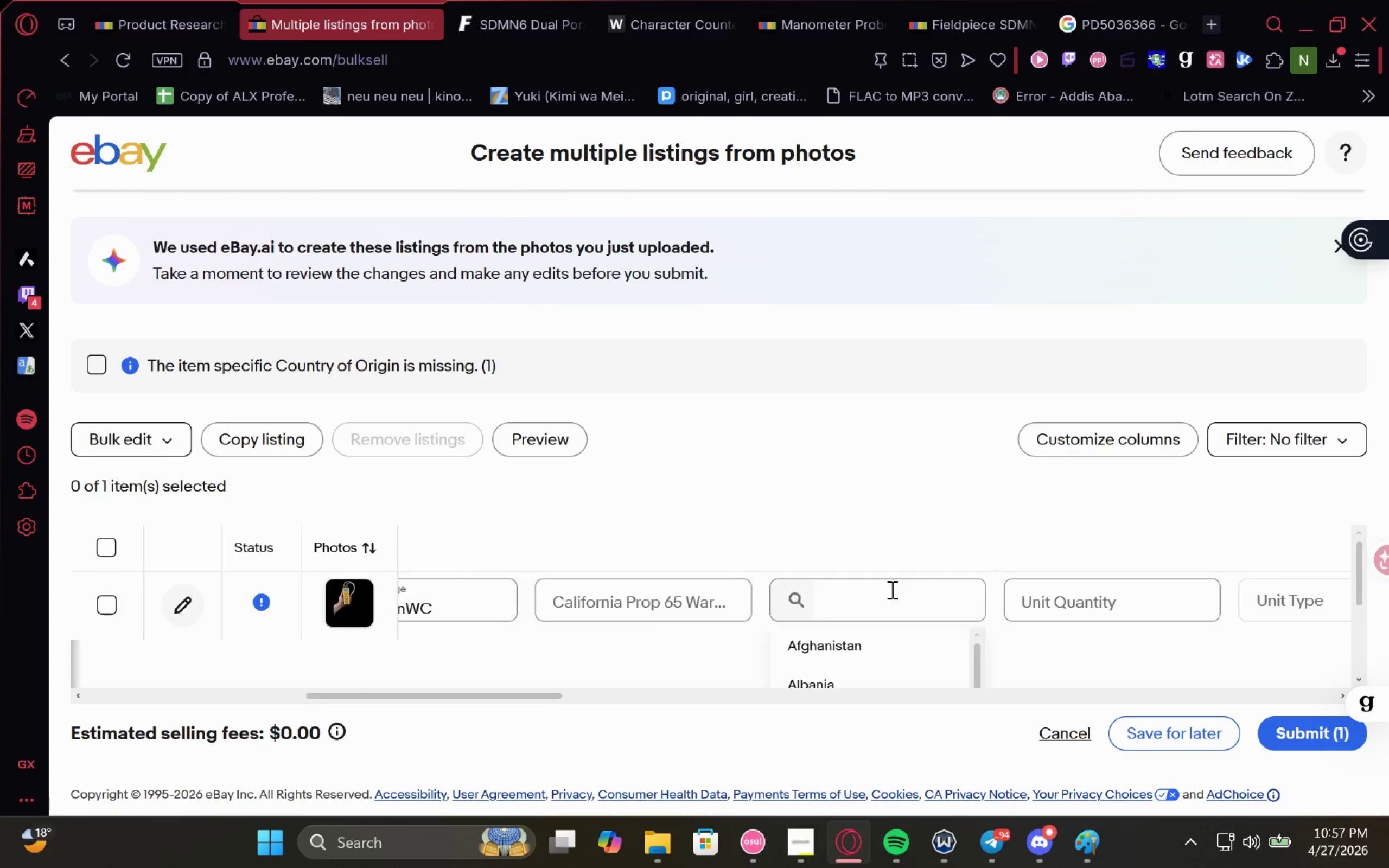 
left_click([500, 5])
 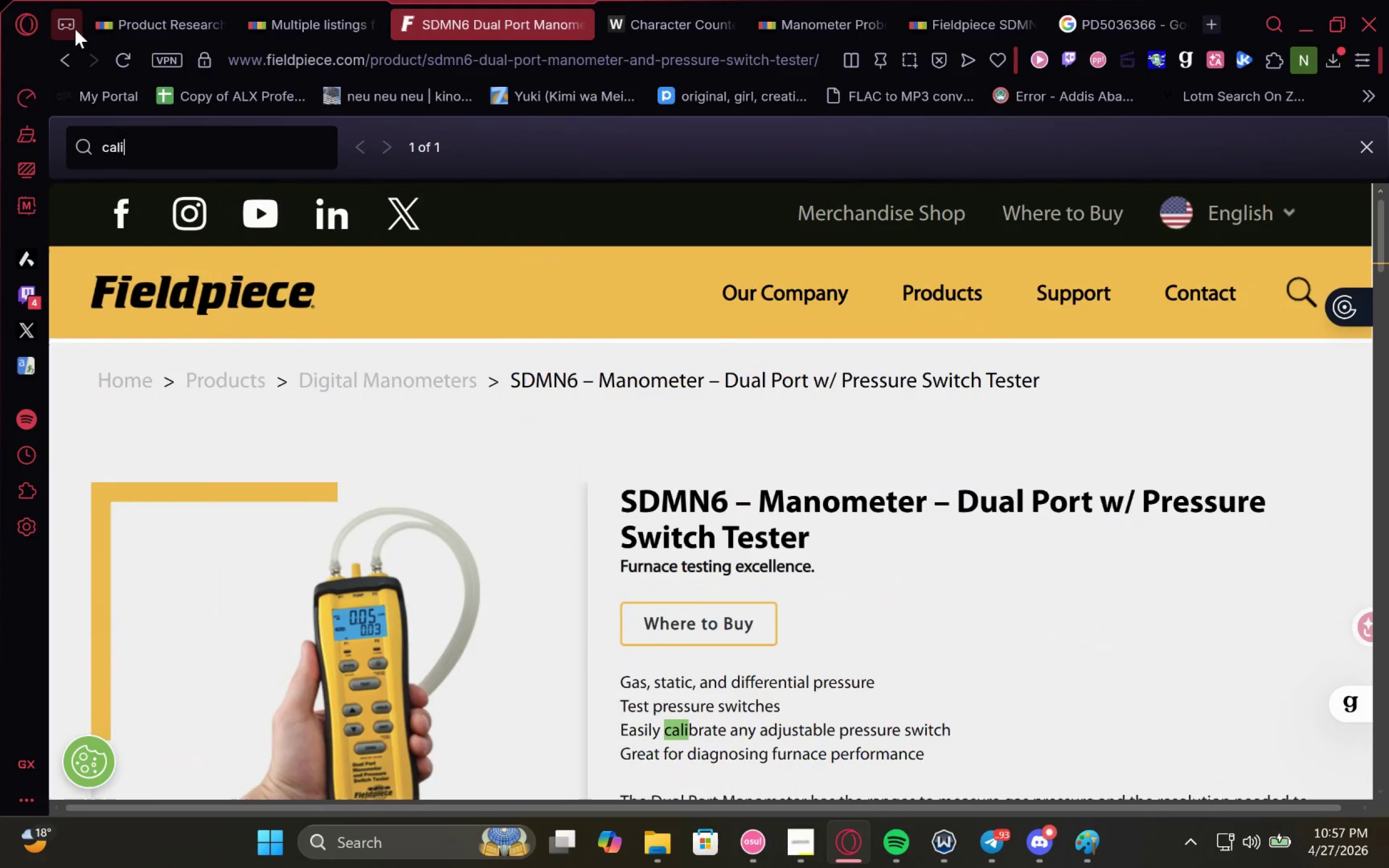 
wait(7.33)
 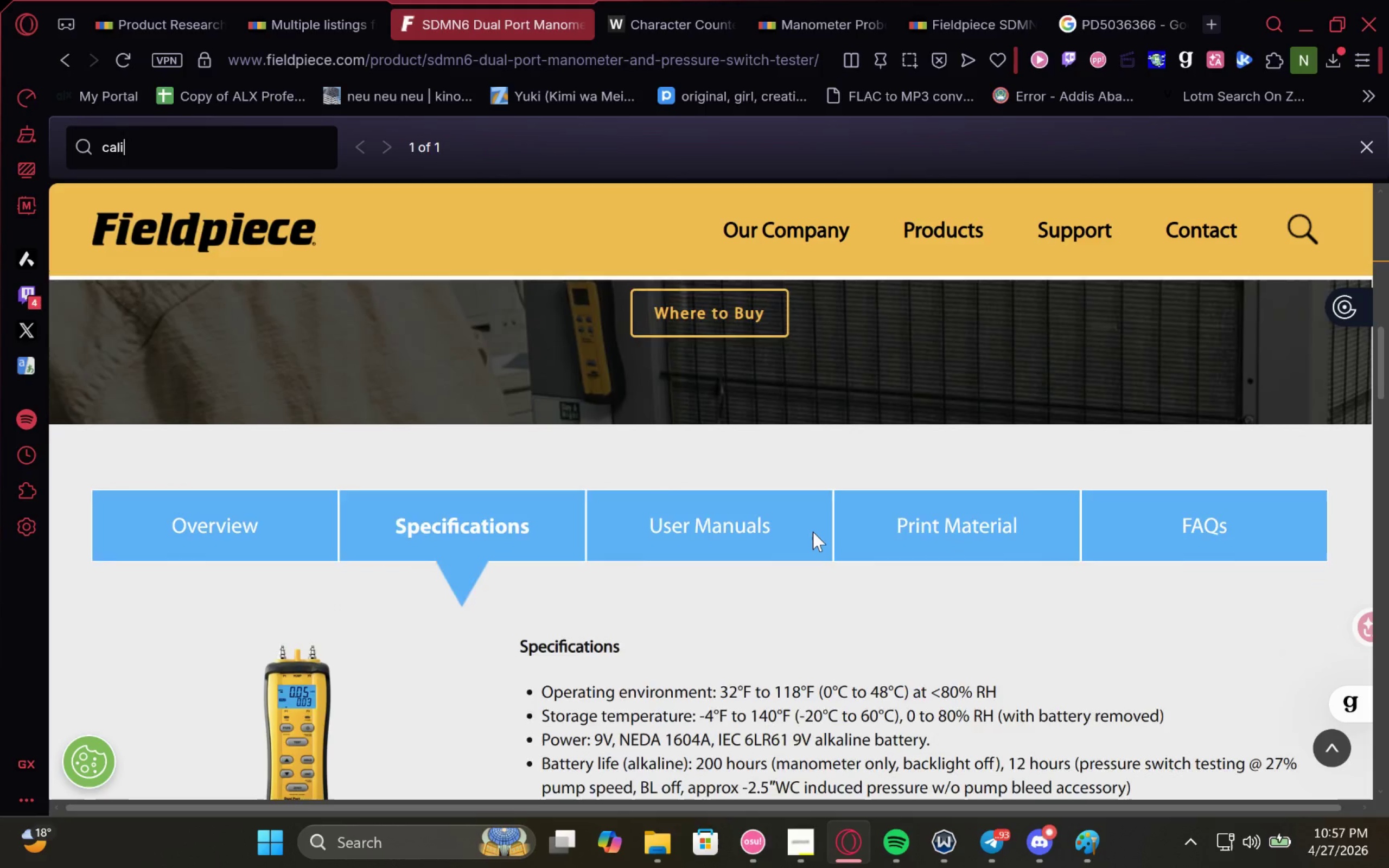 
left_click([1121, 5])
 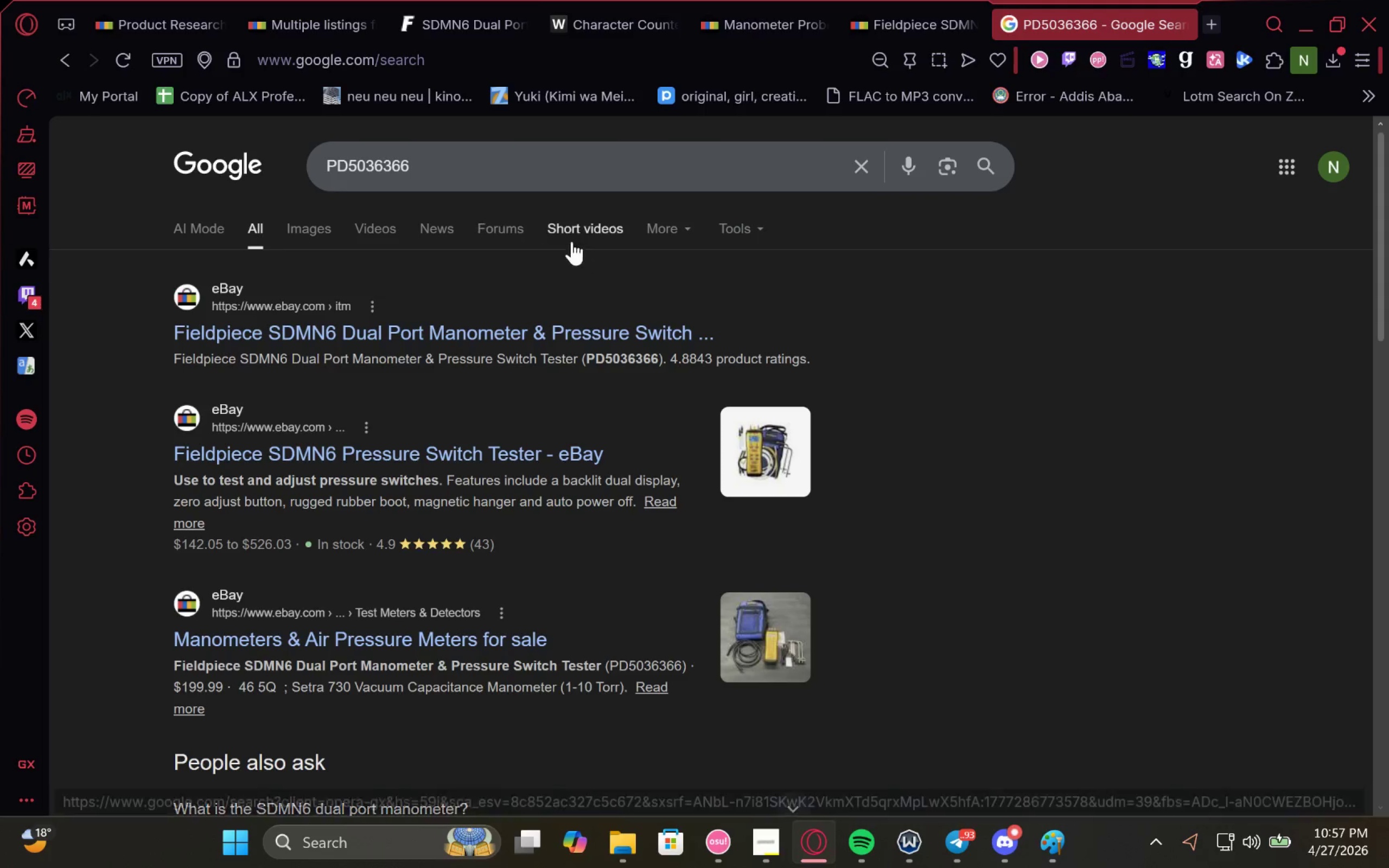 
left_click_drag(start_coordinate=[564, 180], to_coordinate=[143, 123])
 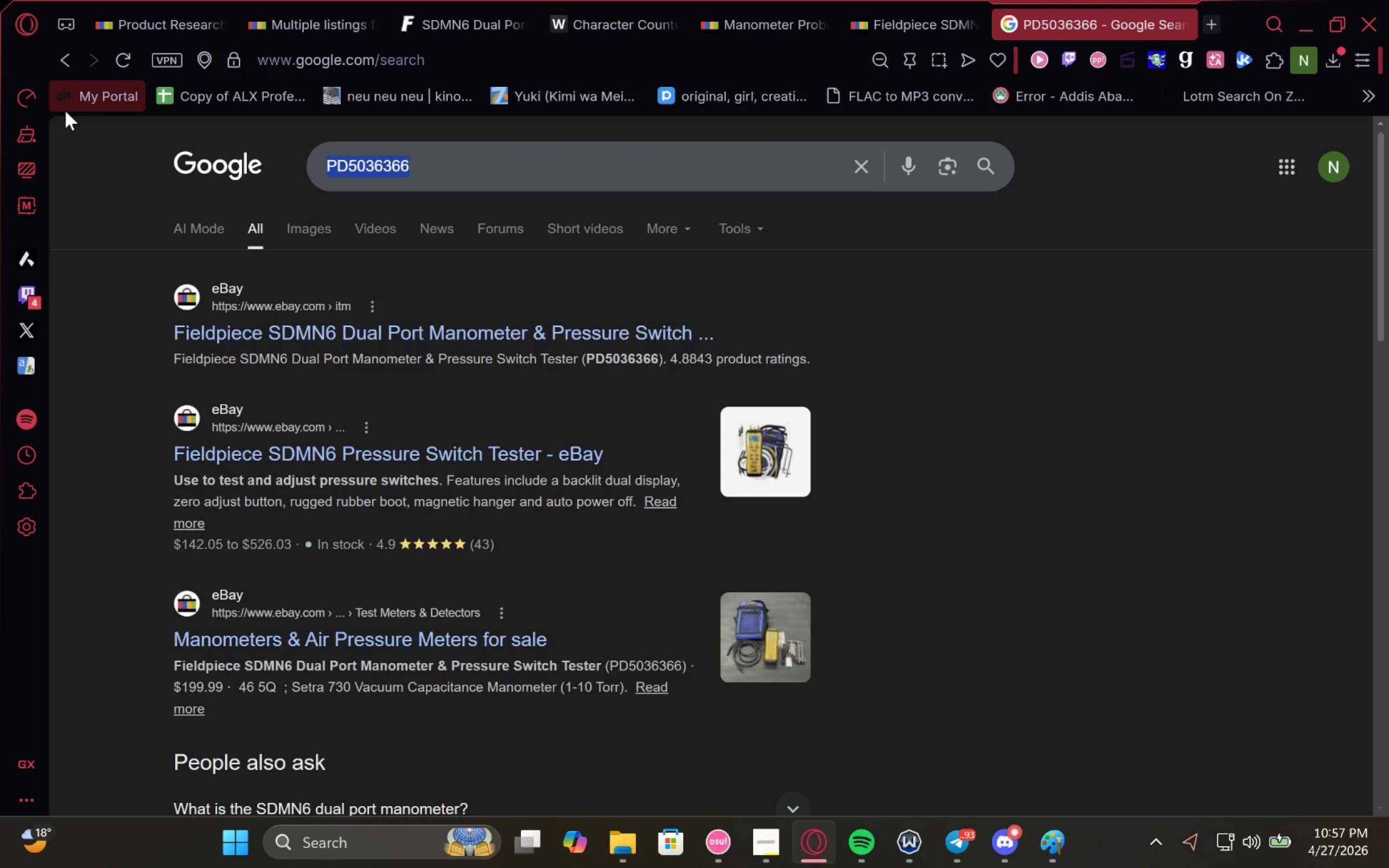 
type(what country is fil)
key(Backspace)
type(elfpiece based in)
 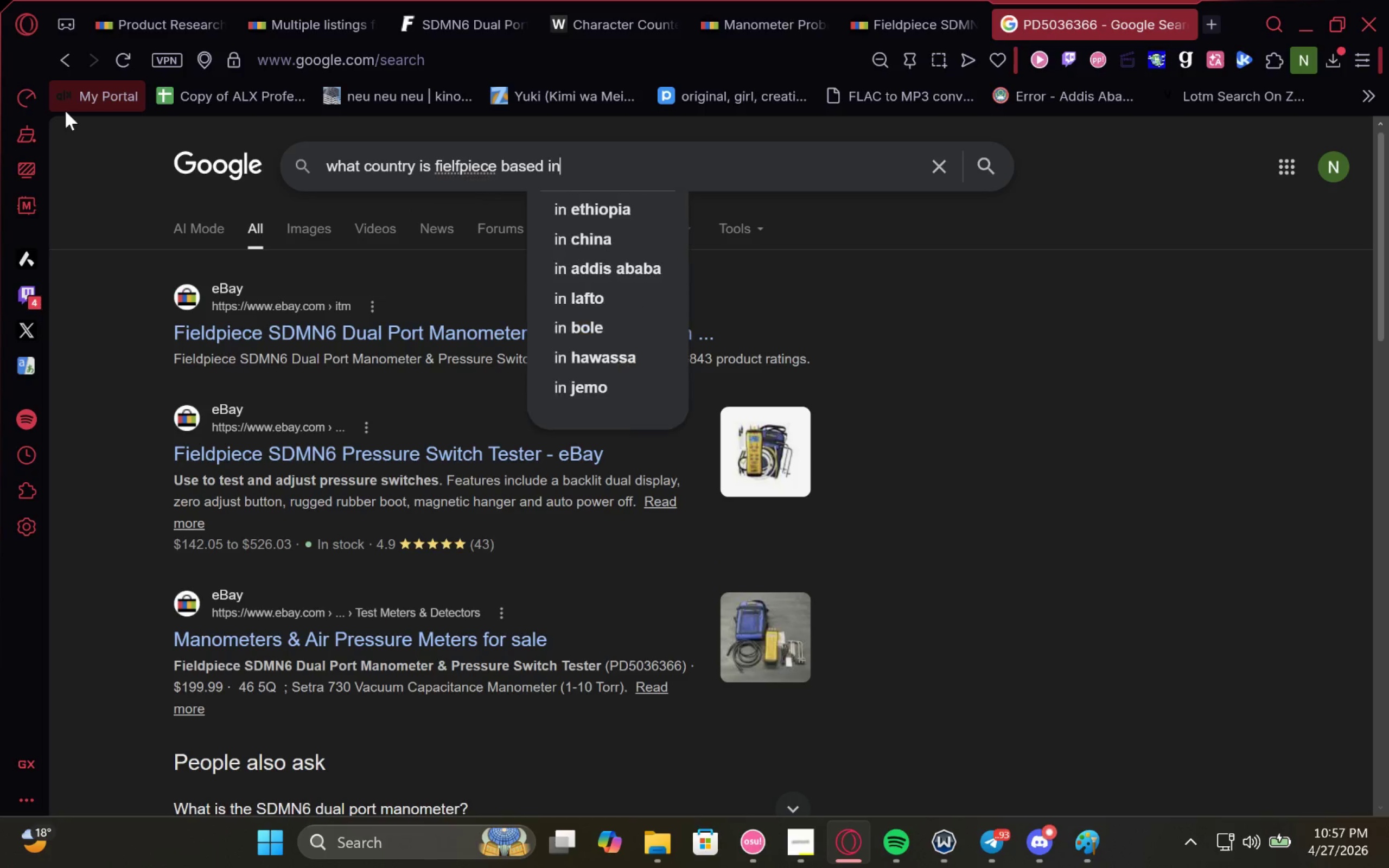 
key(Enter)
 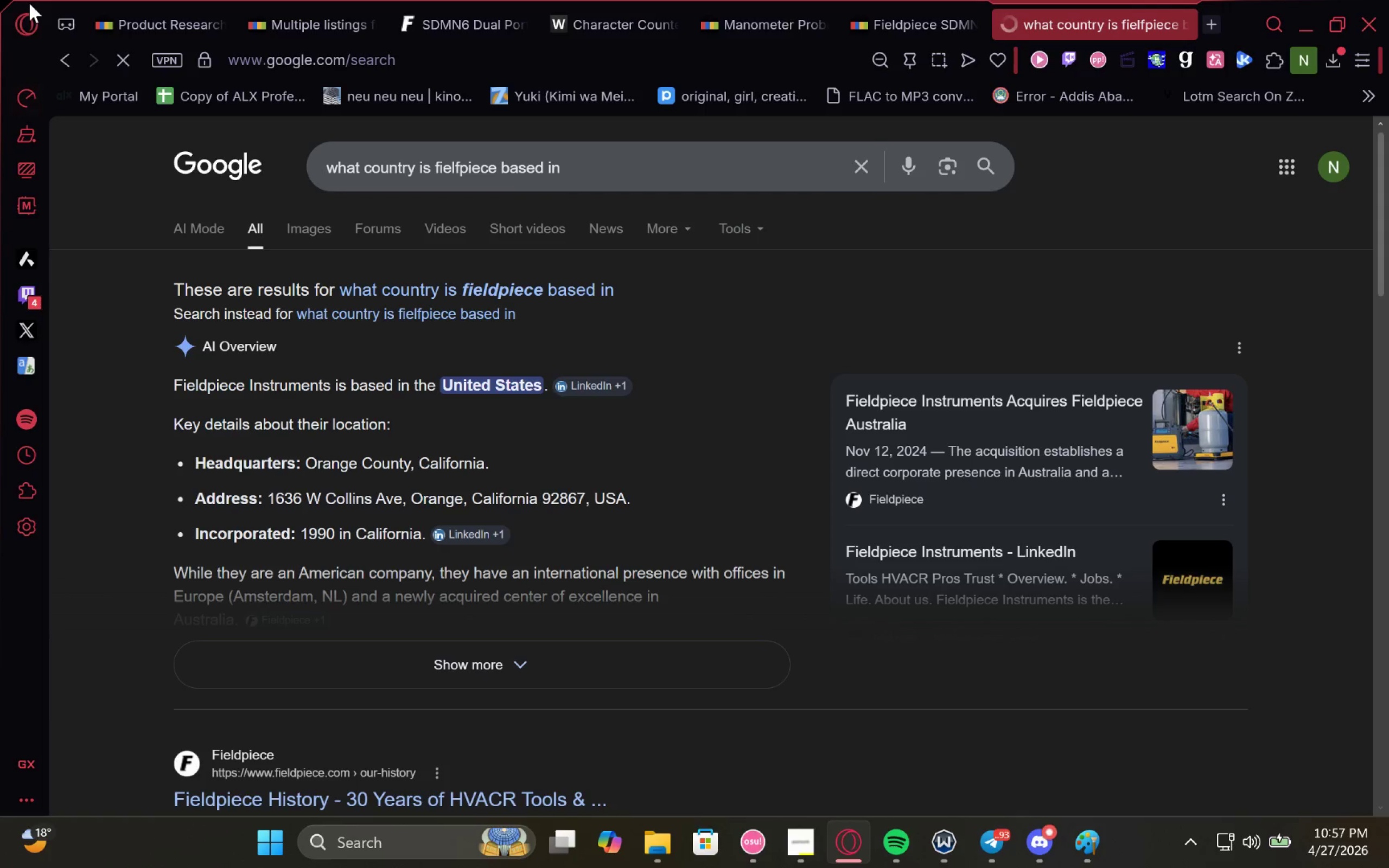 
left_click([144, 0])
 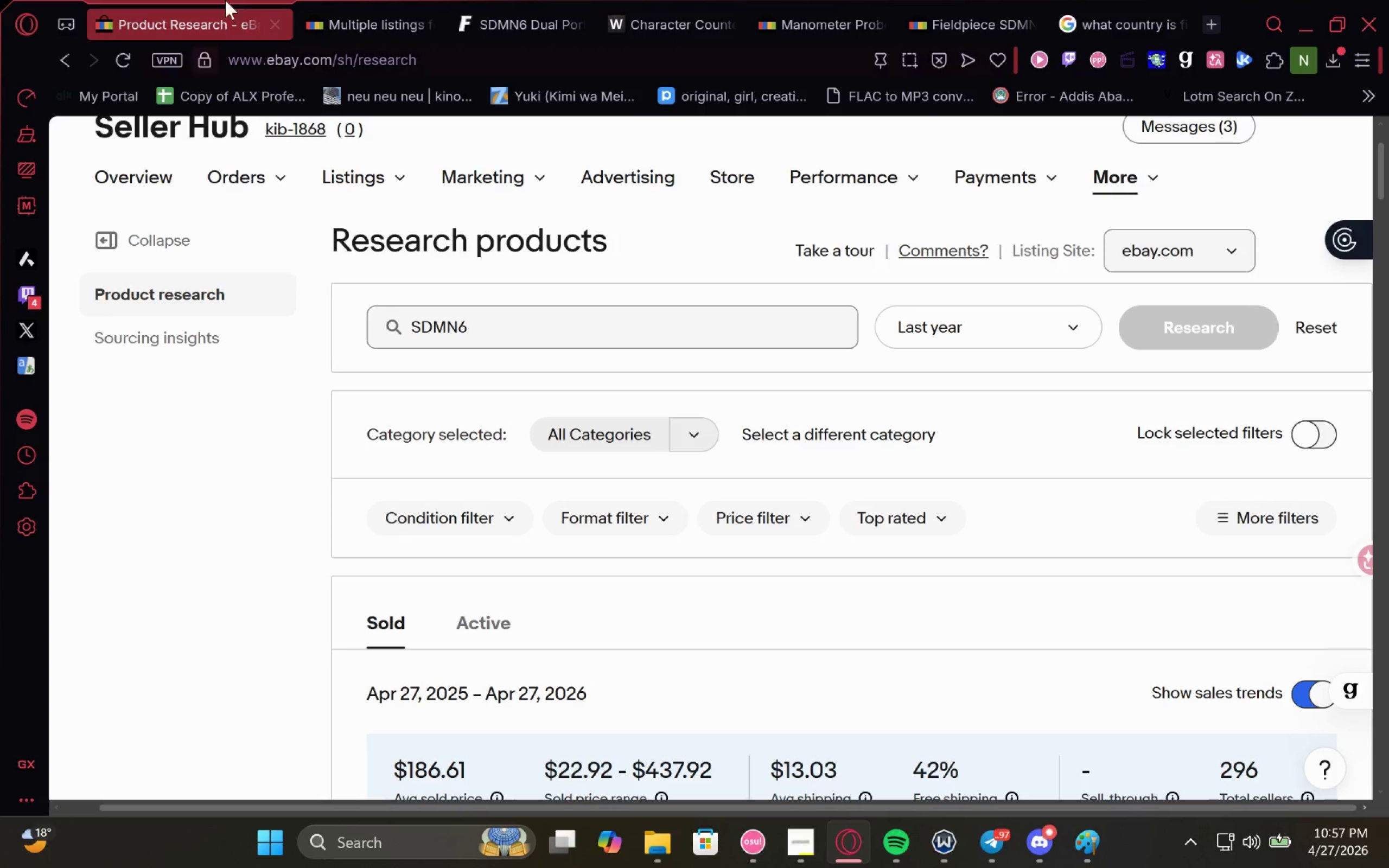 
left_click([385, 0])
 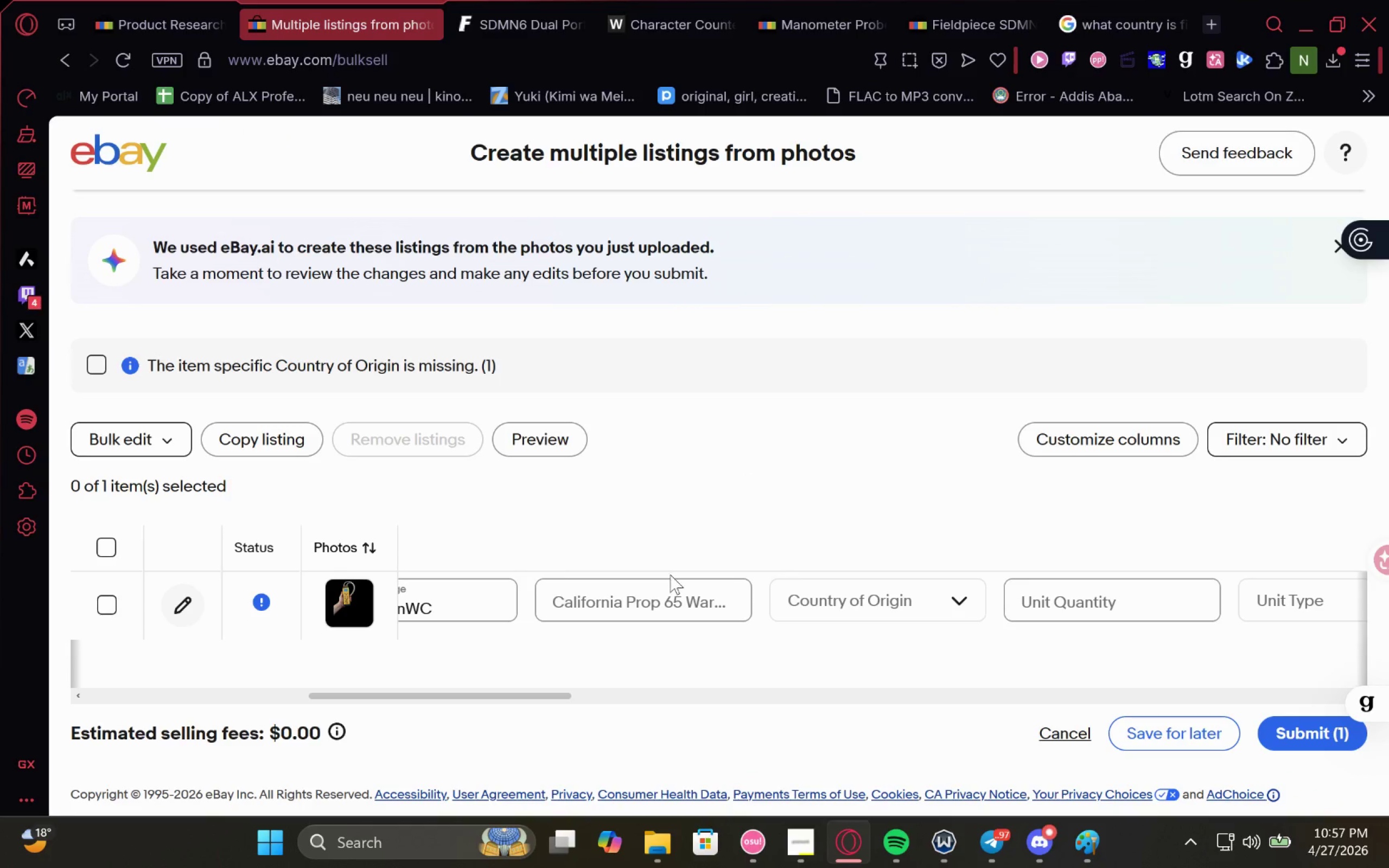 
left_click([917, 614])
 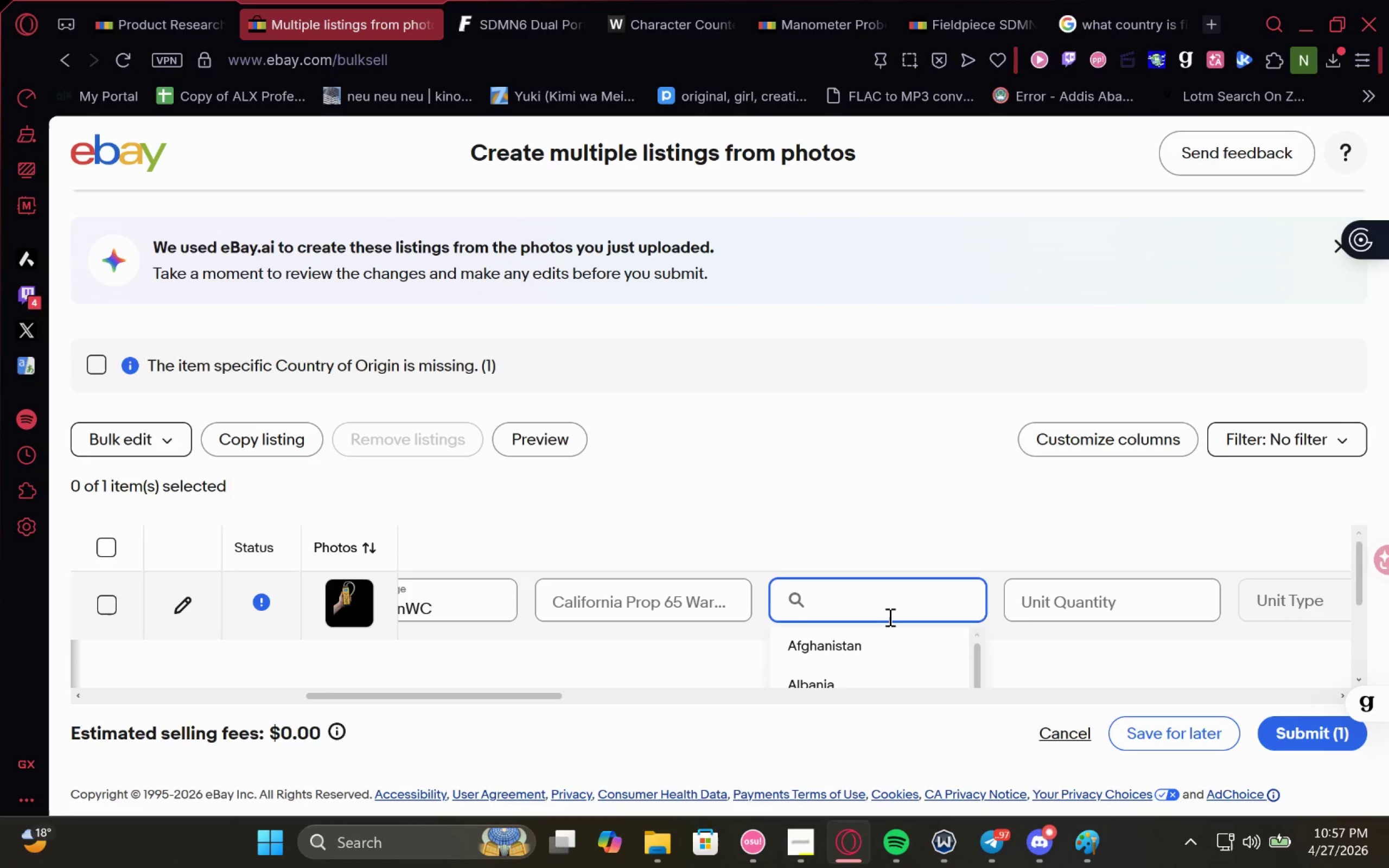 
type(united s)
 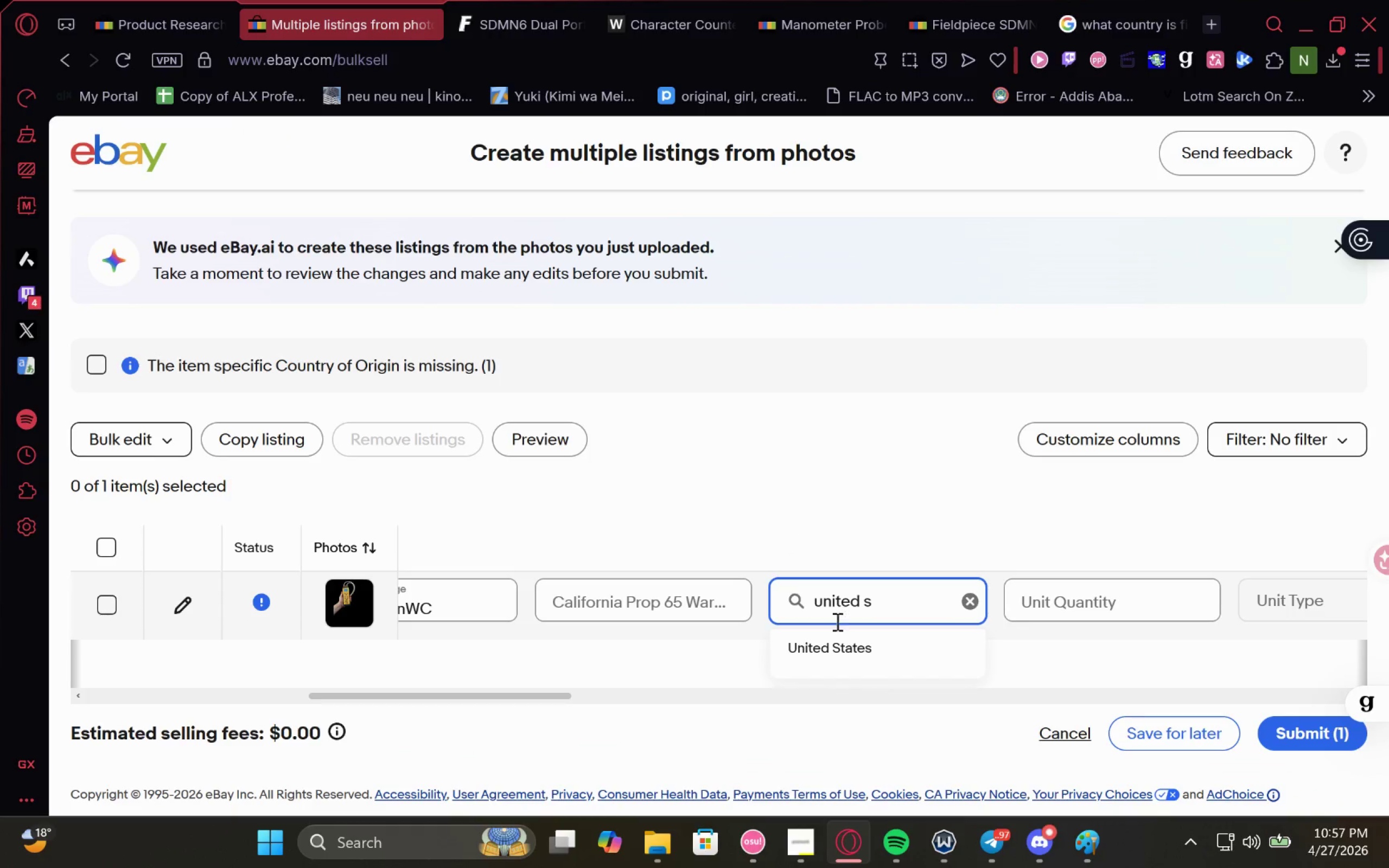 
left_click([864, 655])
 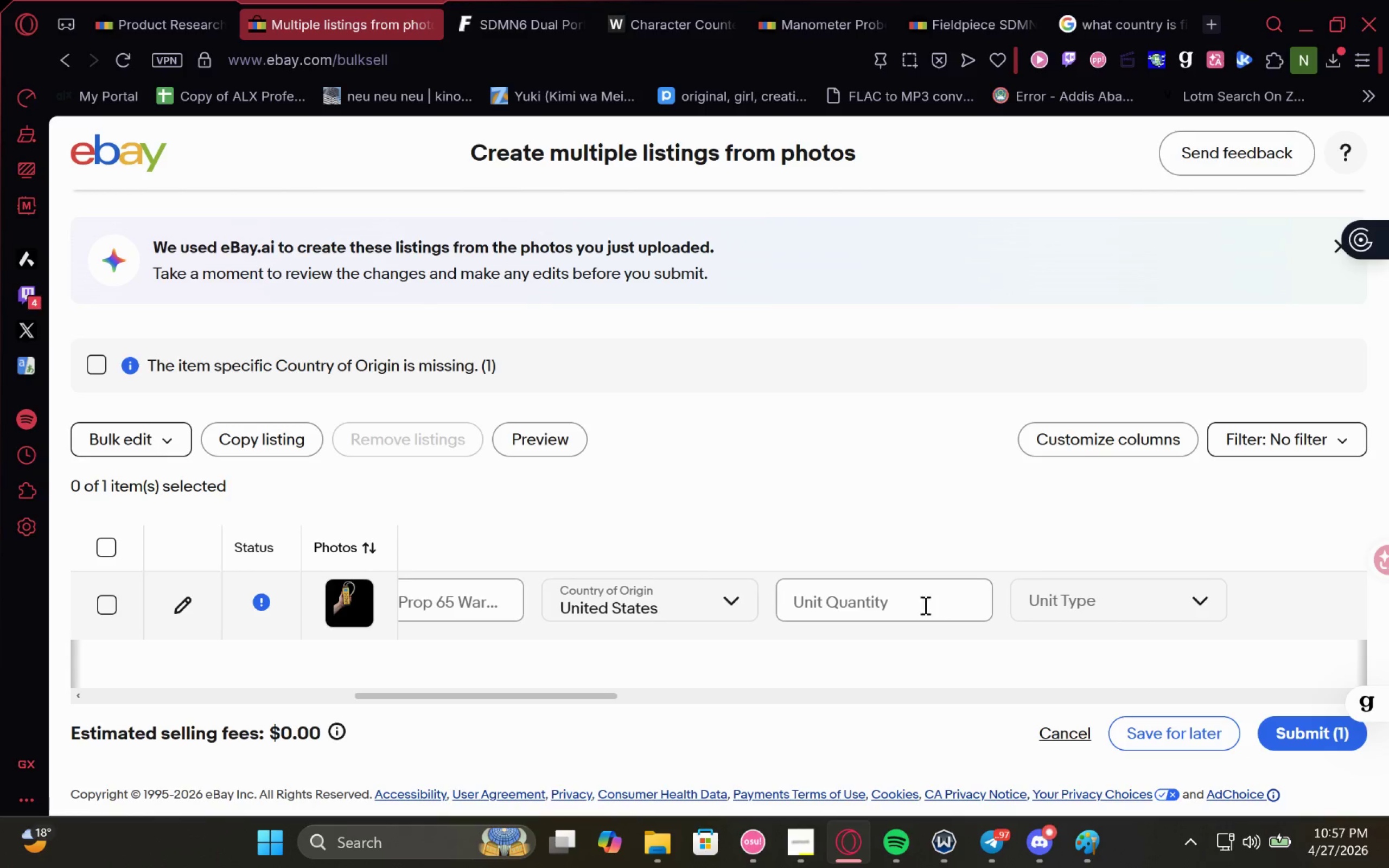 
left_click([859, 471])
 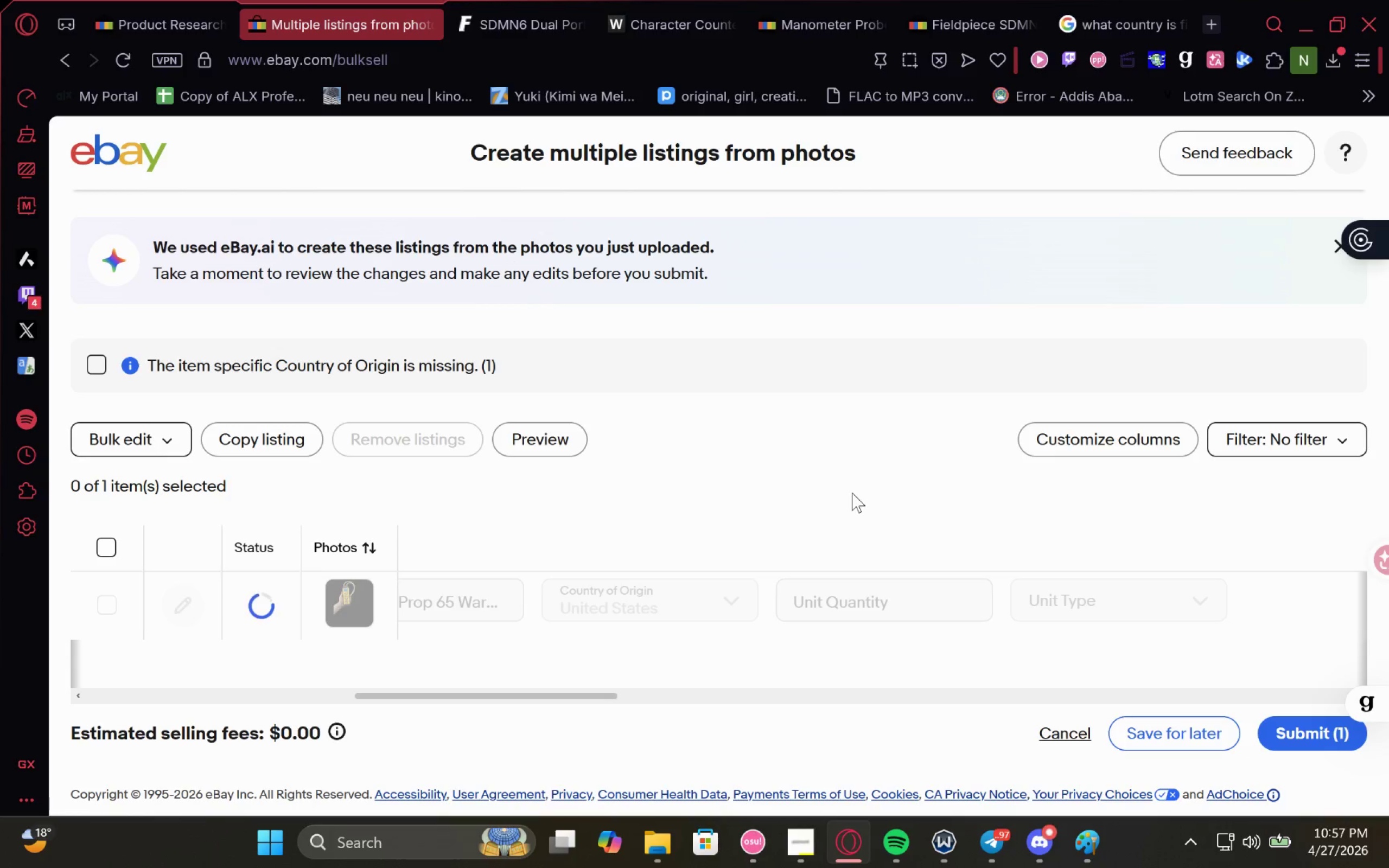 
left_click([866, 596])
 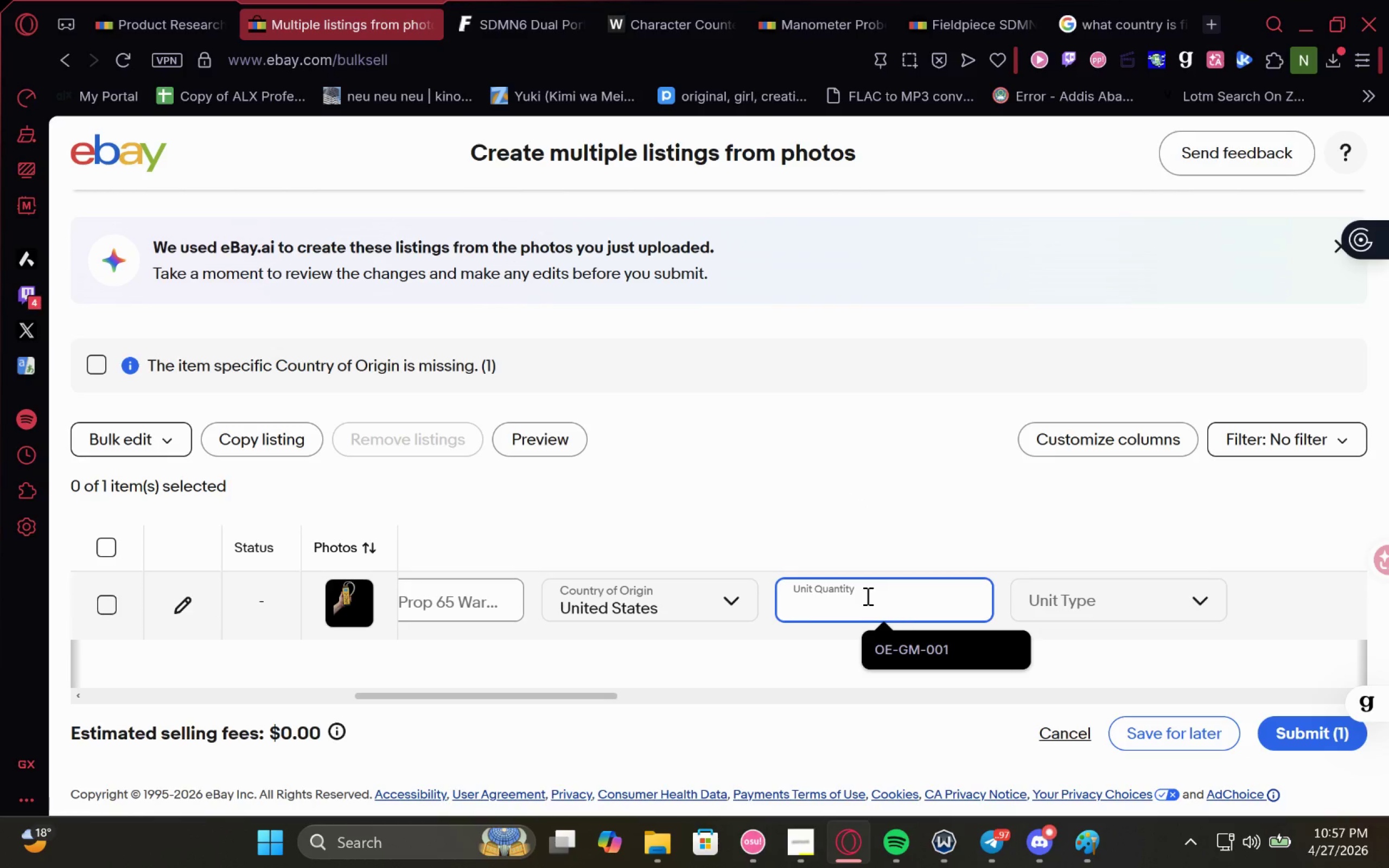 
key(1)
 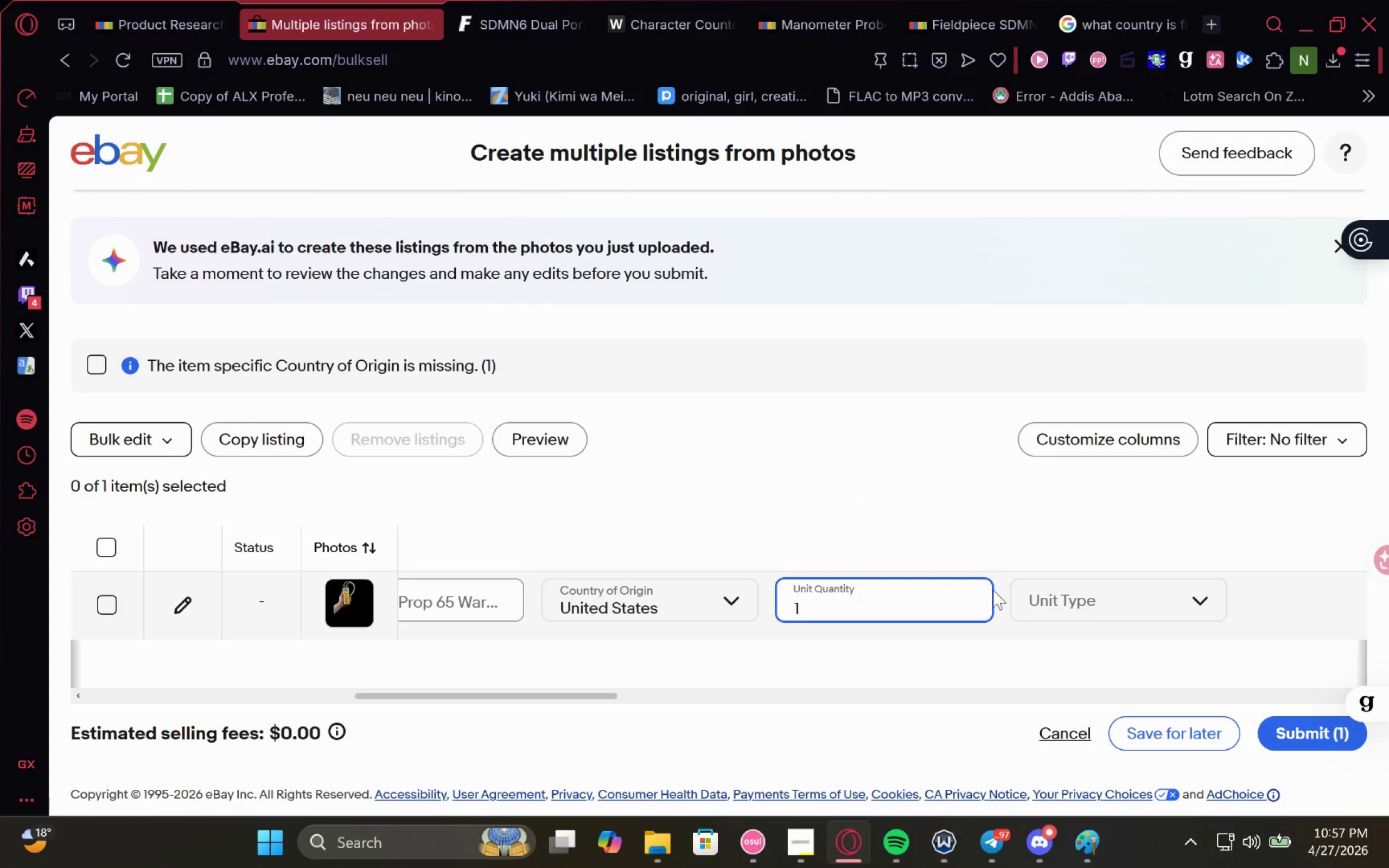 
left_click([983, 520])
 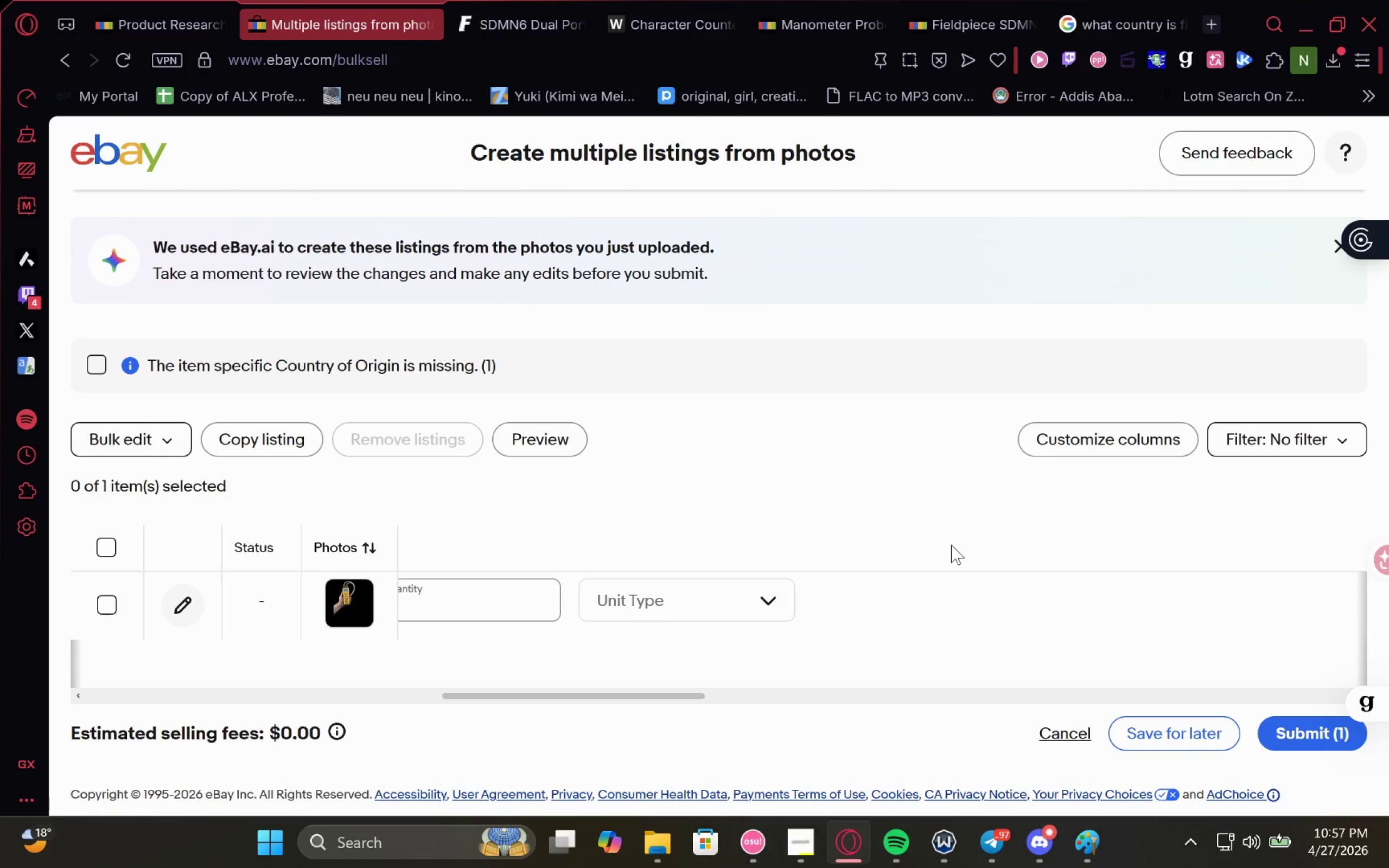 
left_click([712, 595])
 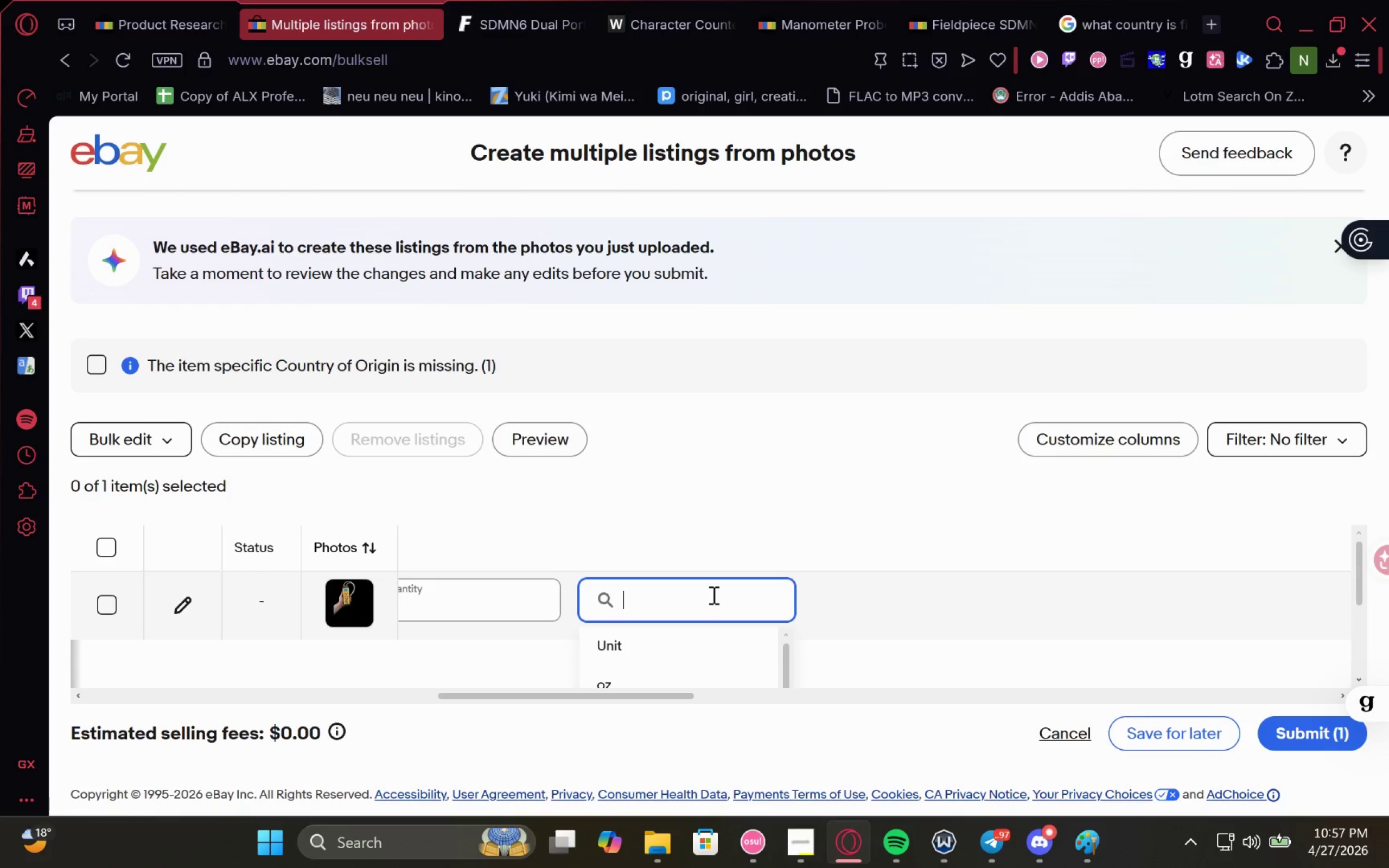 
left_click([793, 492])
 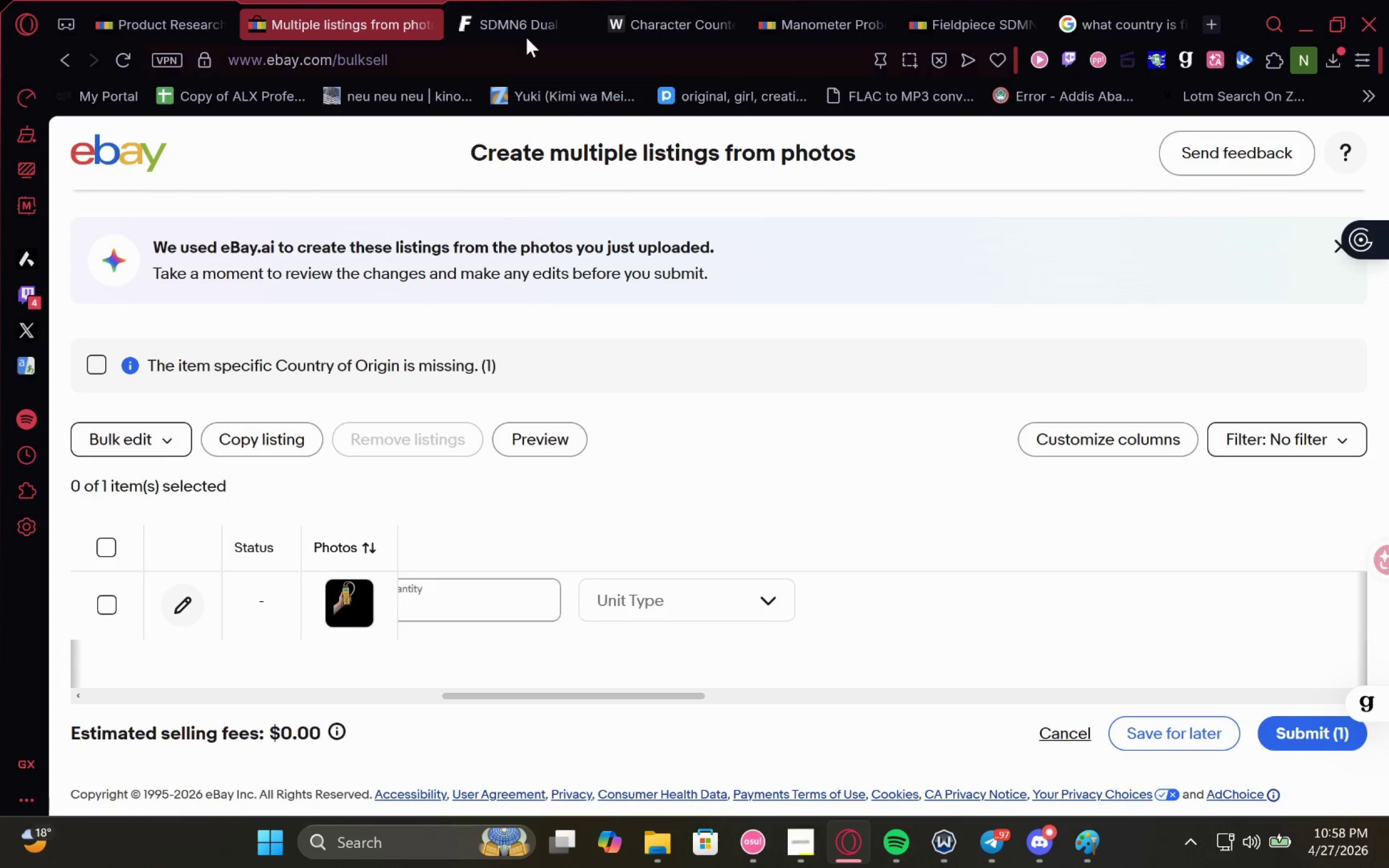 
left_click([504, 0])
 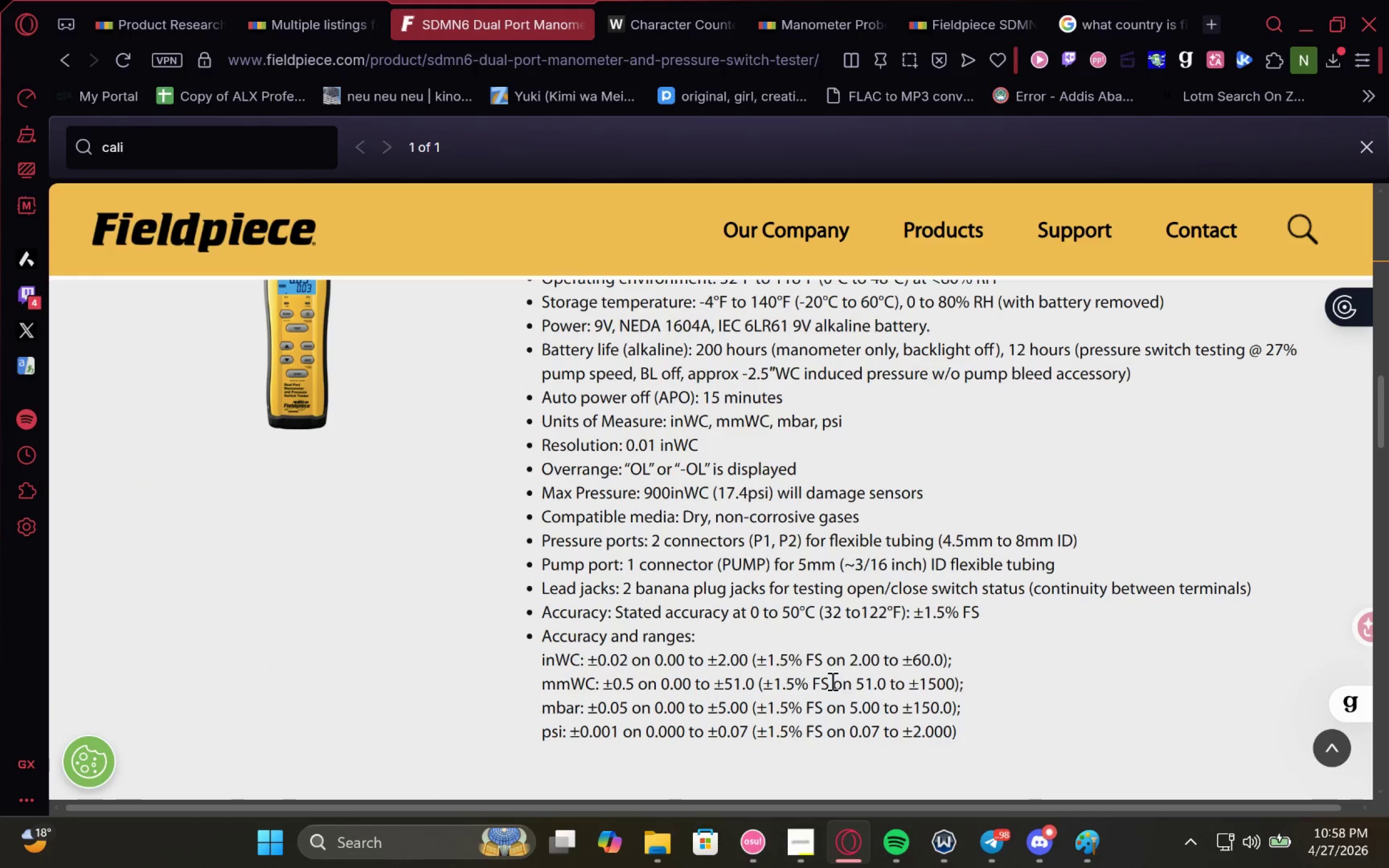 
wait(5.13)
 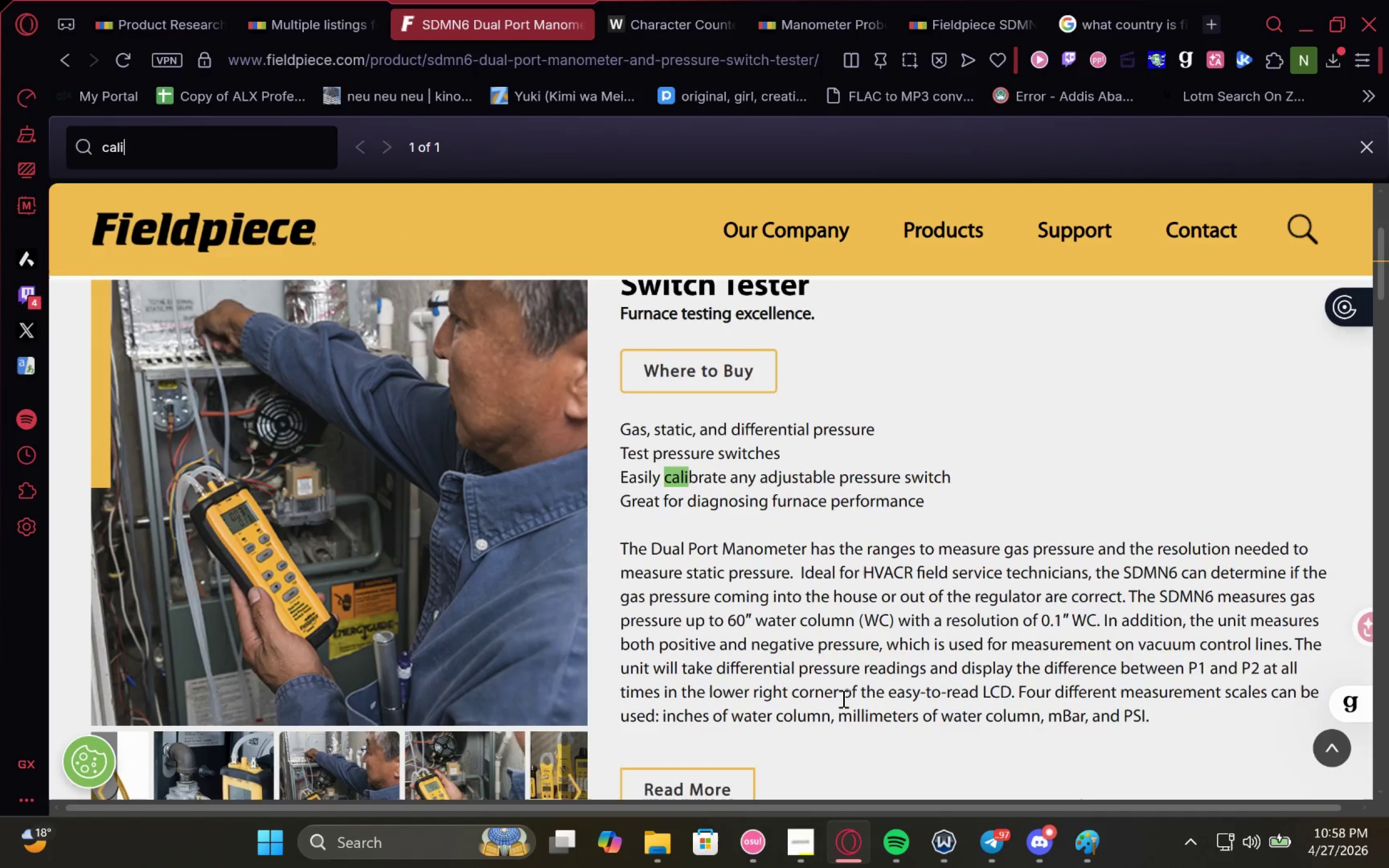 
left_click([85, 0])
 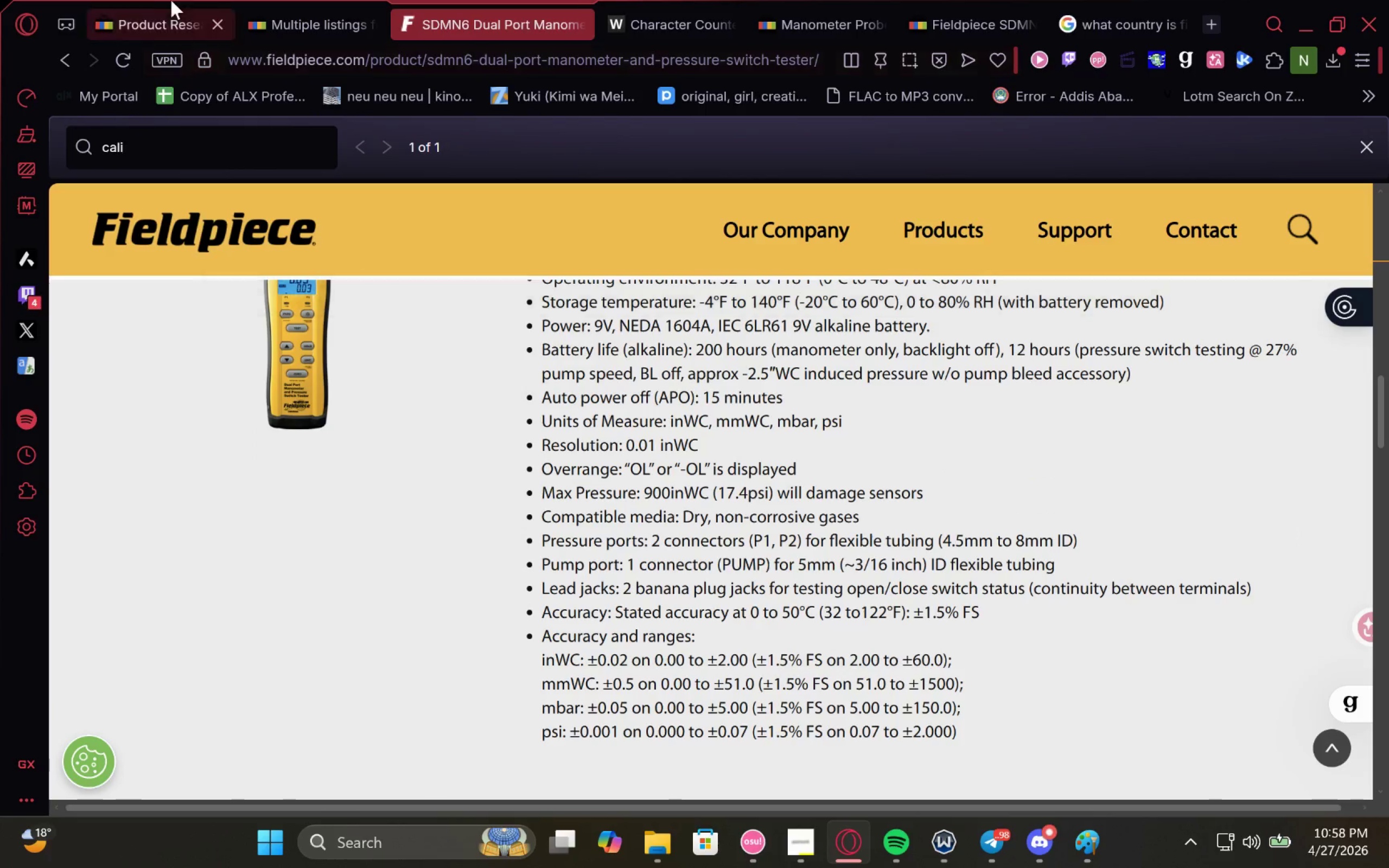 
left_click([143, 0])
 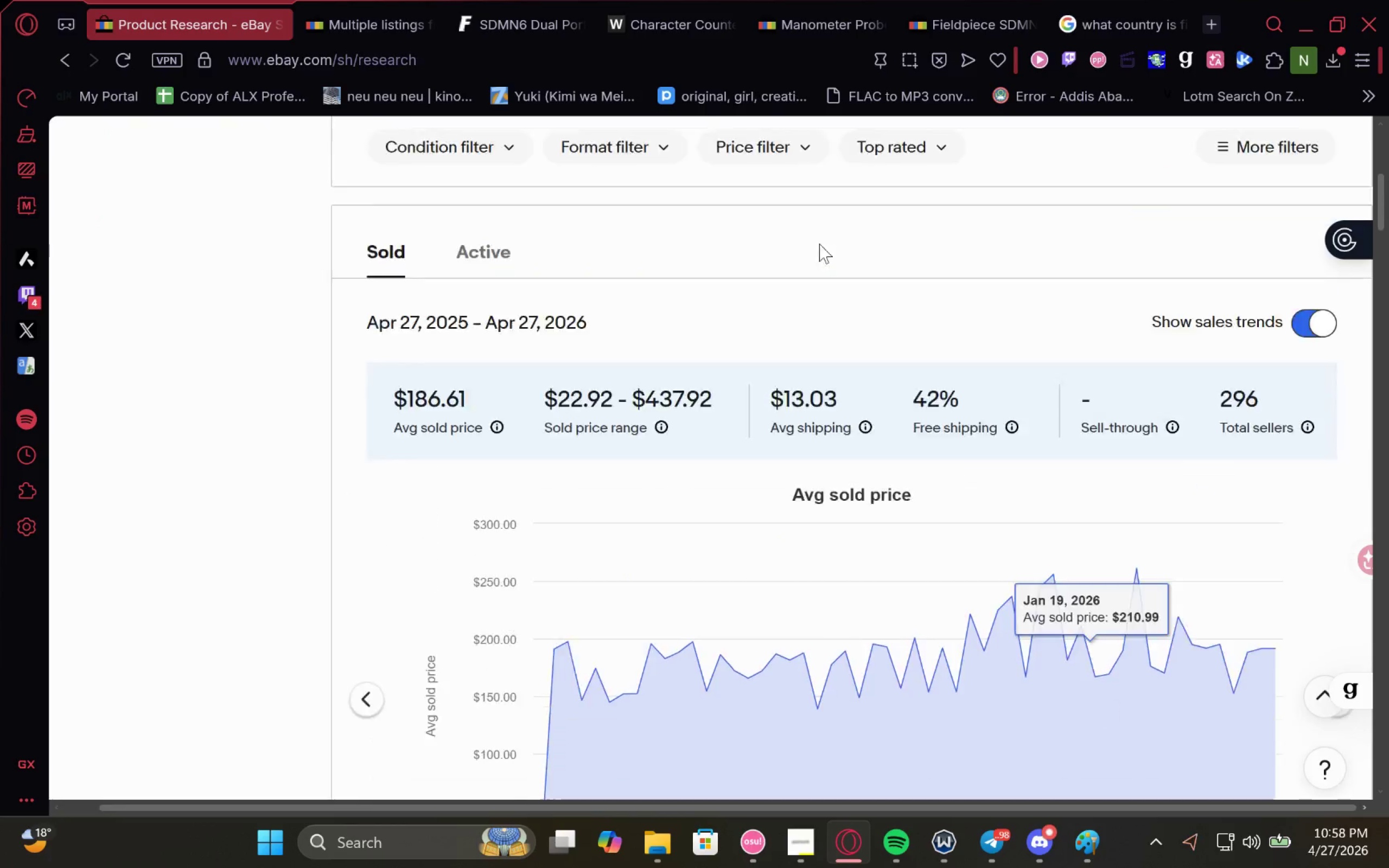 
left_click([375, 0])
 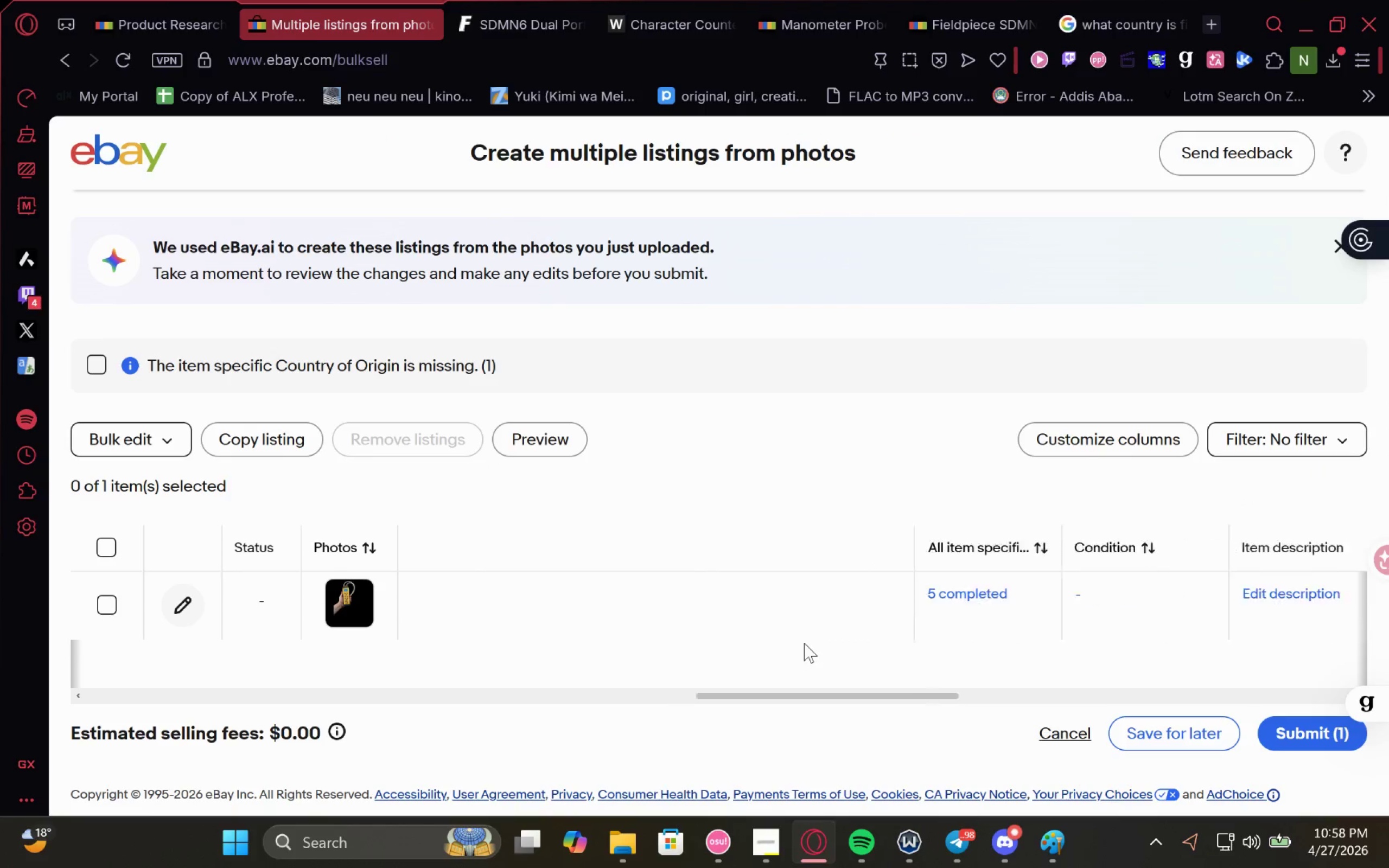 
left_click([926, 588])
 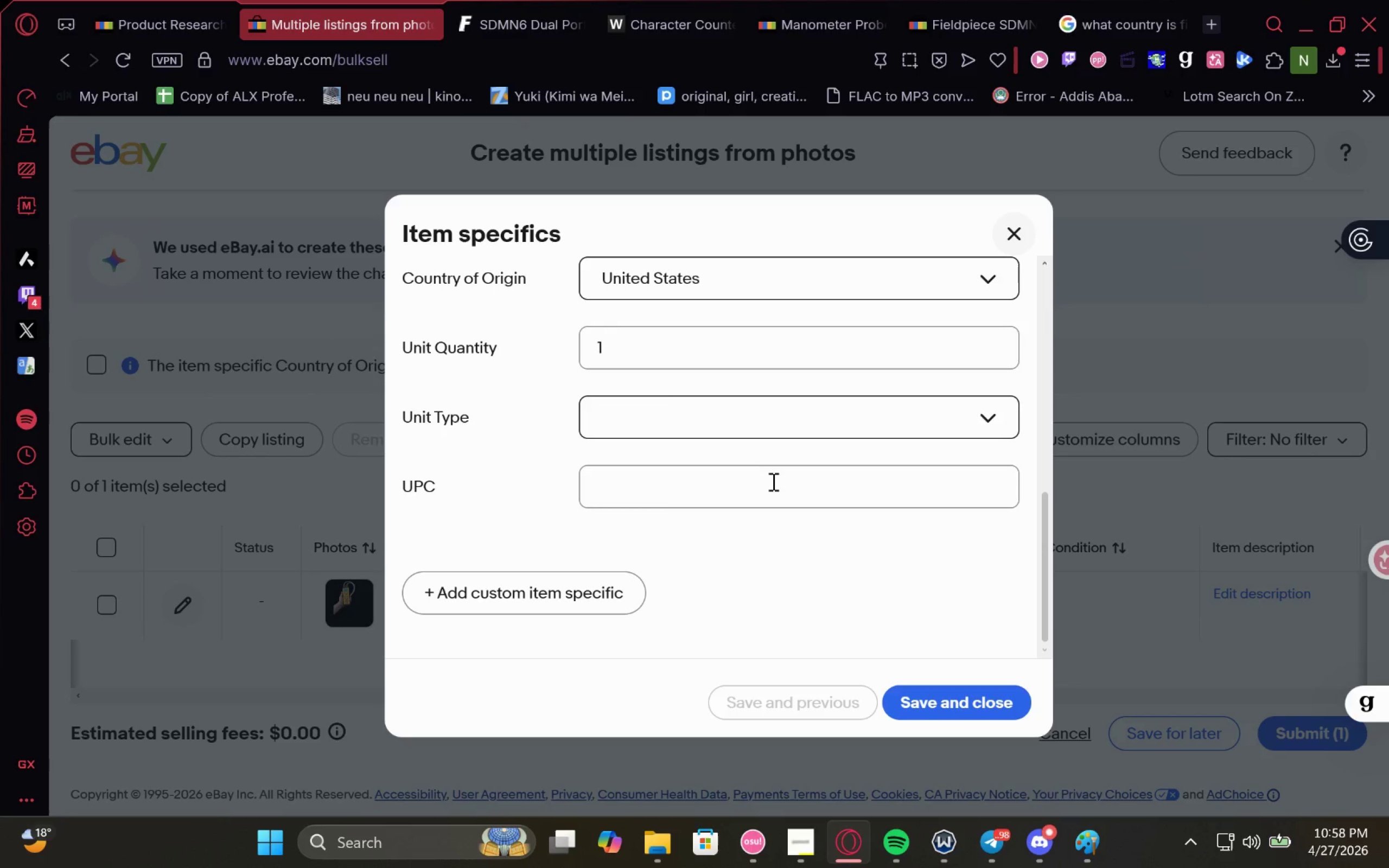 
wait(11.42)
 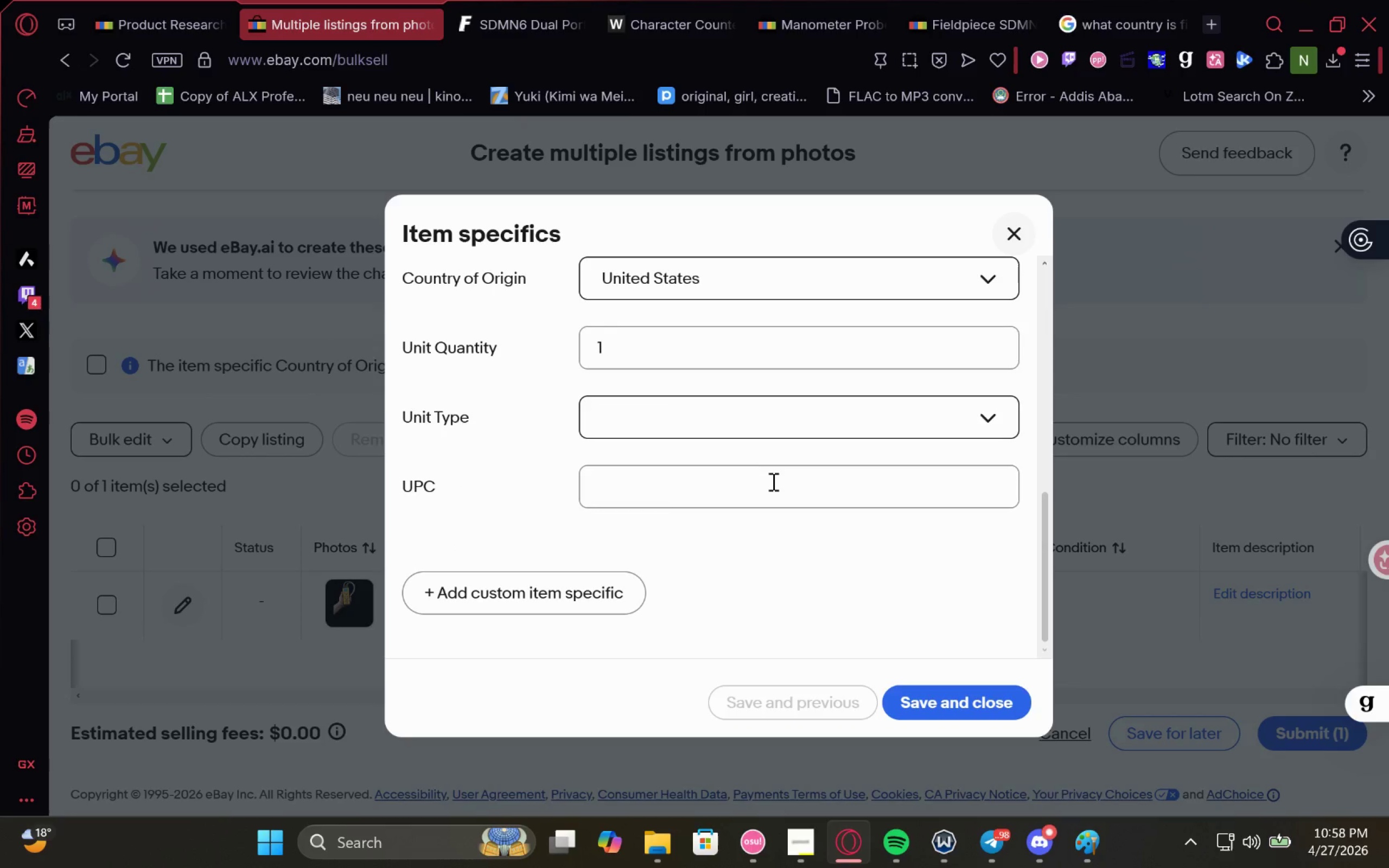 
left_click([493, 3])
 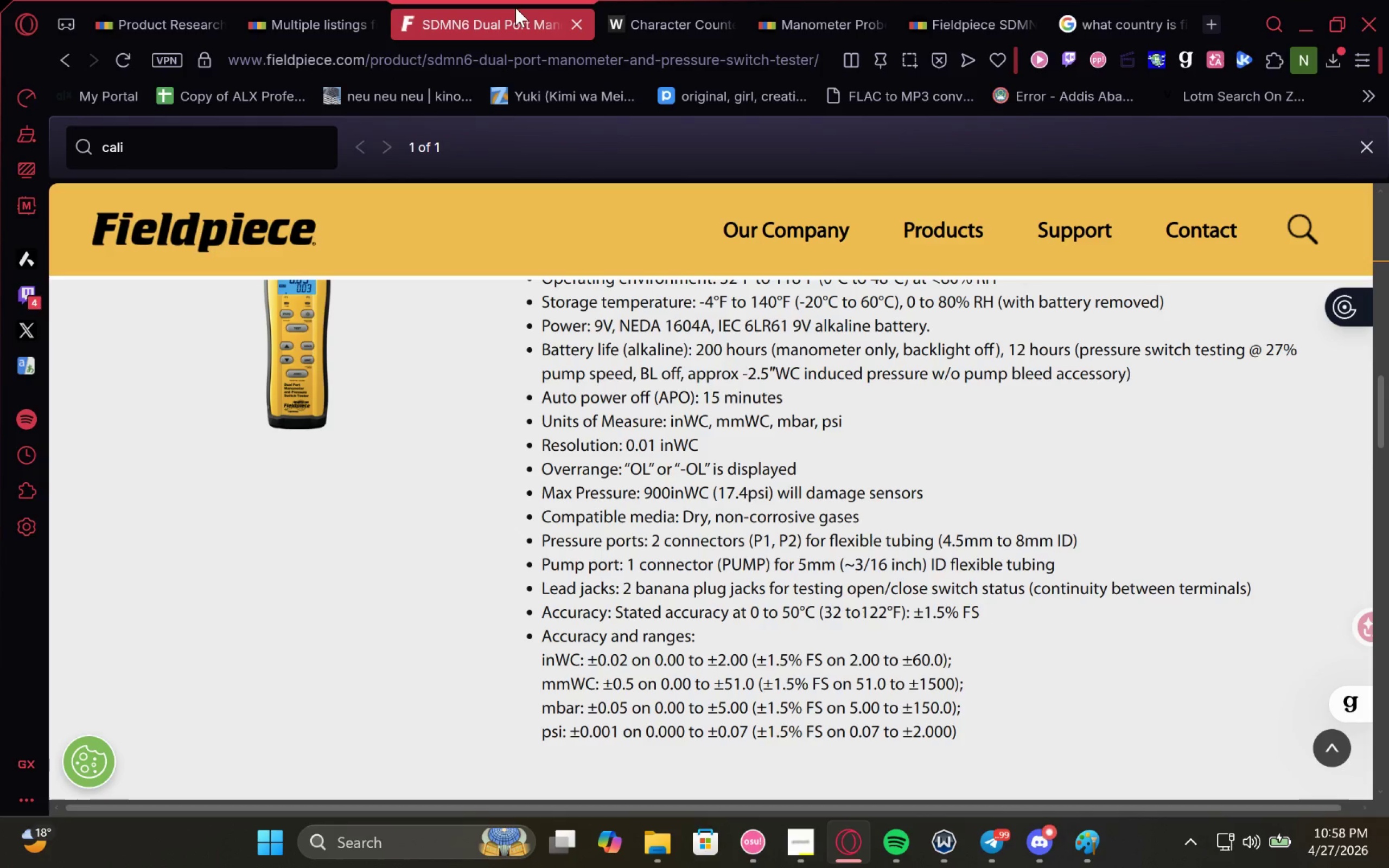 
hold_key(key=Backspace, duration=0.65)
 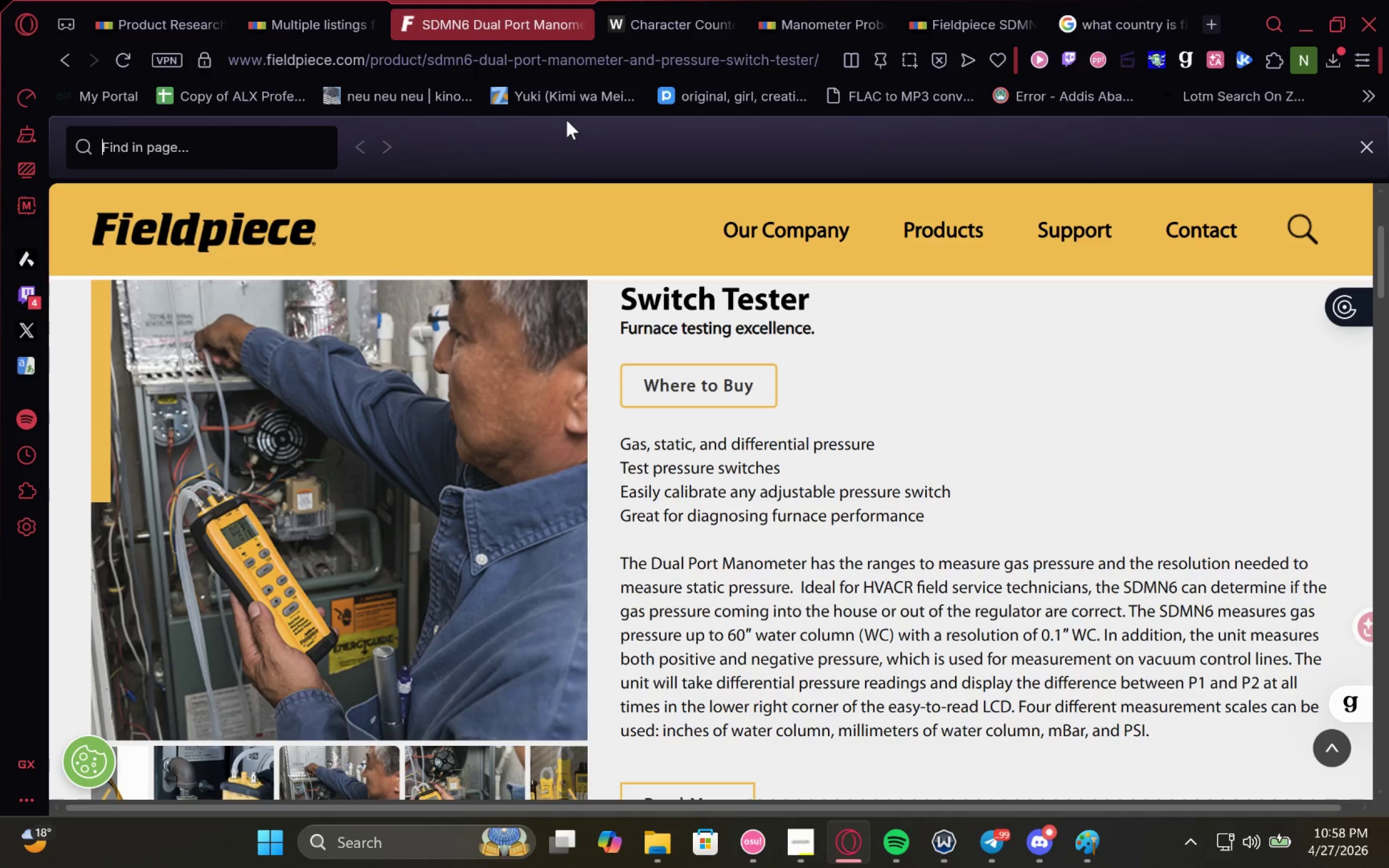 
type(upp)
key(Backspace)
type(c)
 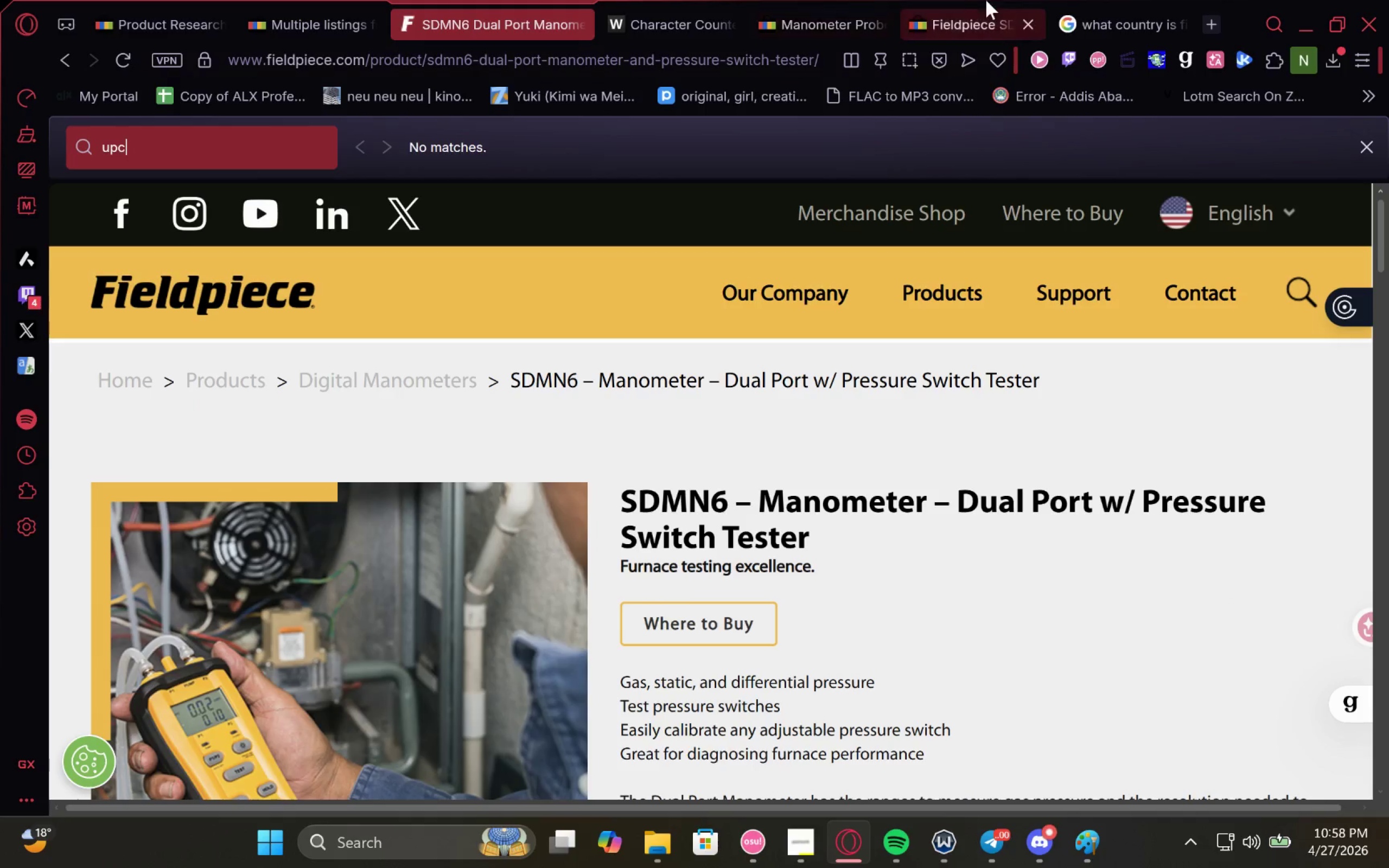 
left_click([971, 0])
 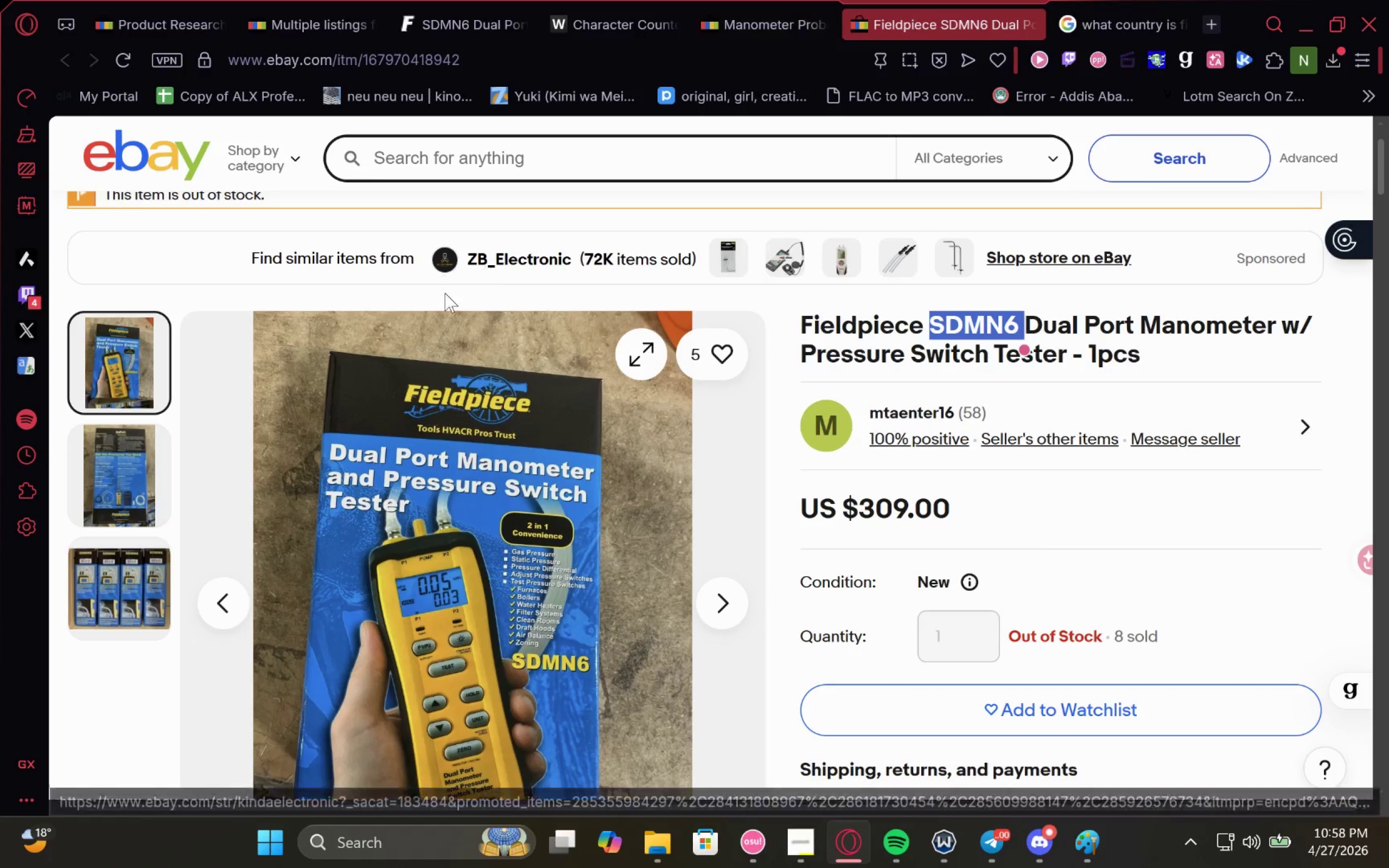 
key(Control+F)
 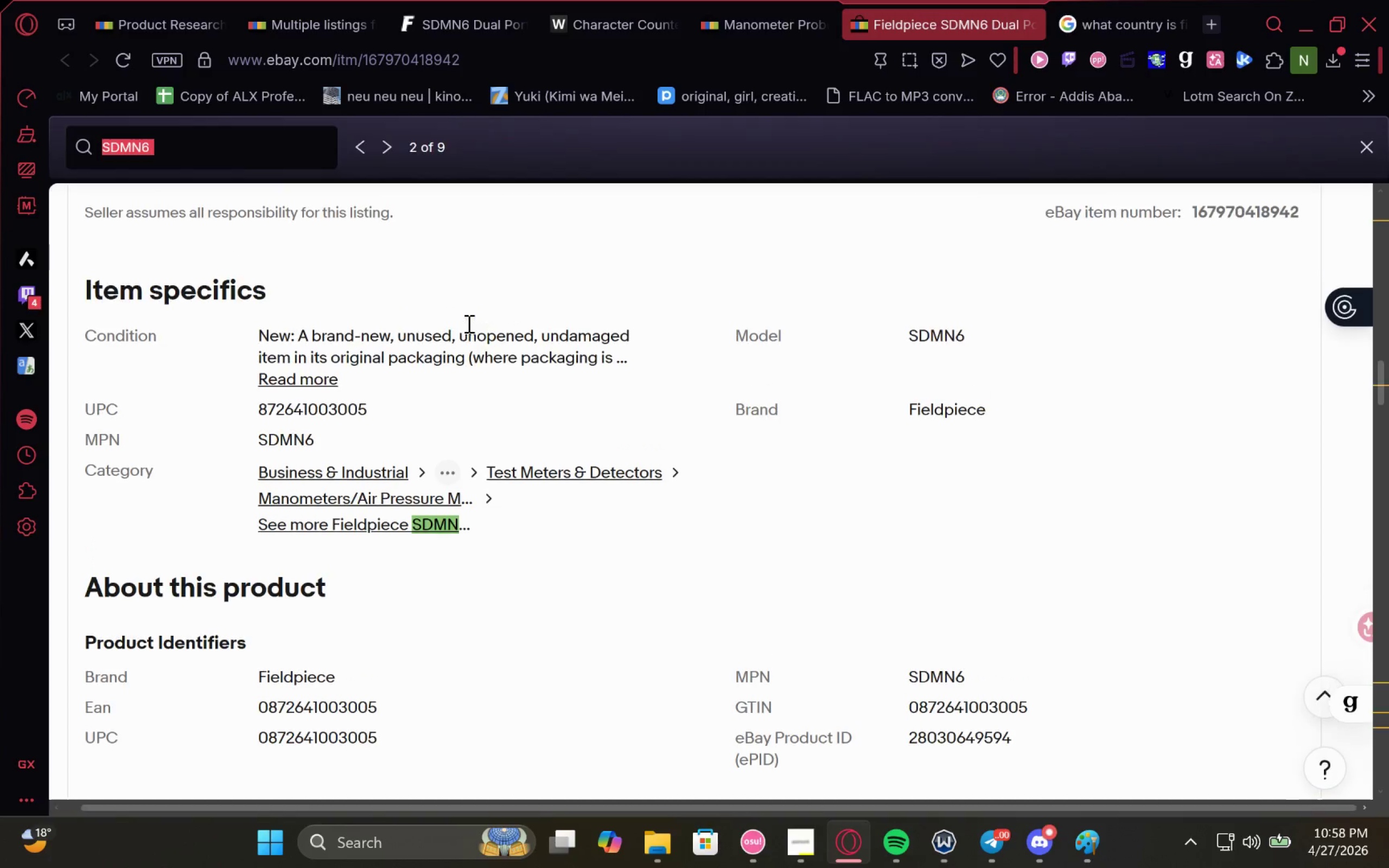 
type(up)
 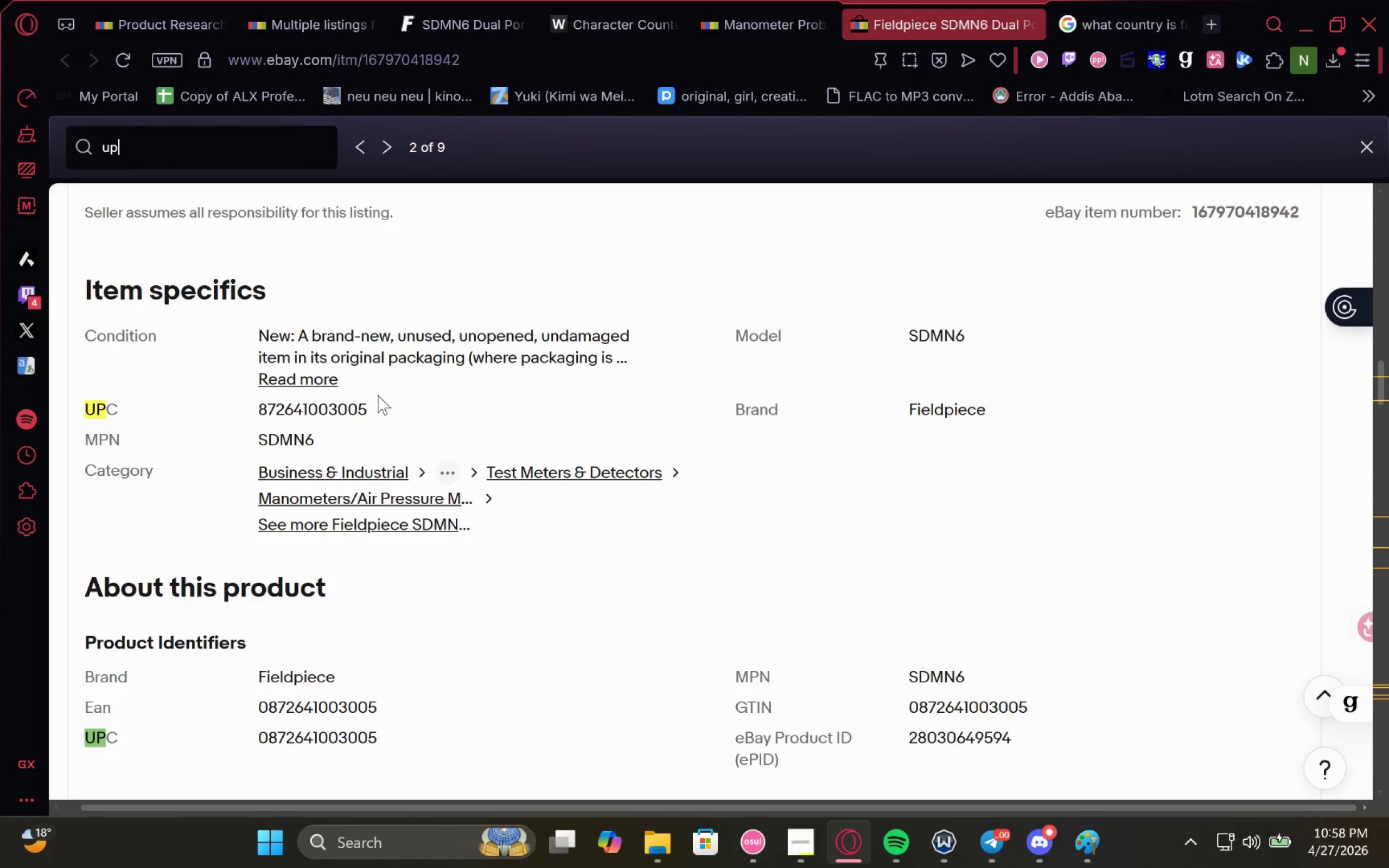 
double_click([292, 413])
 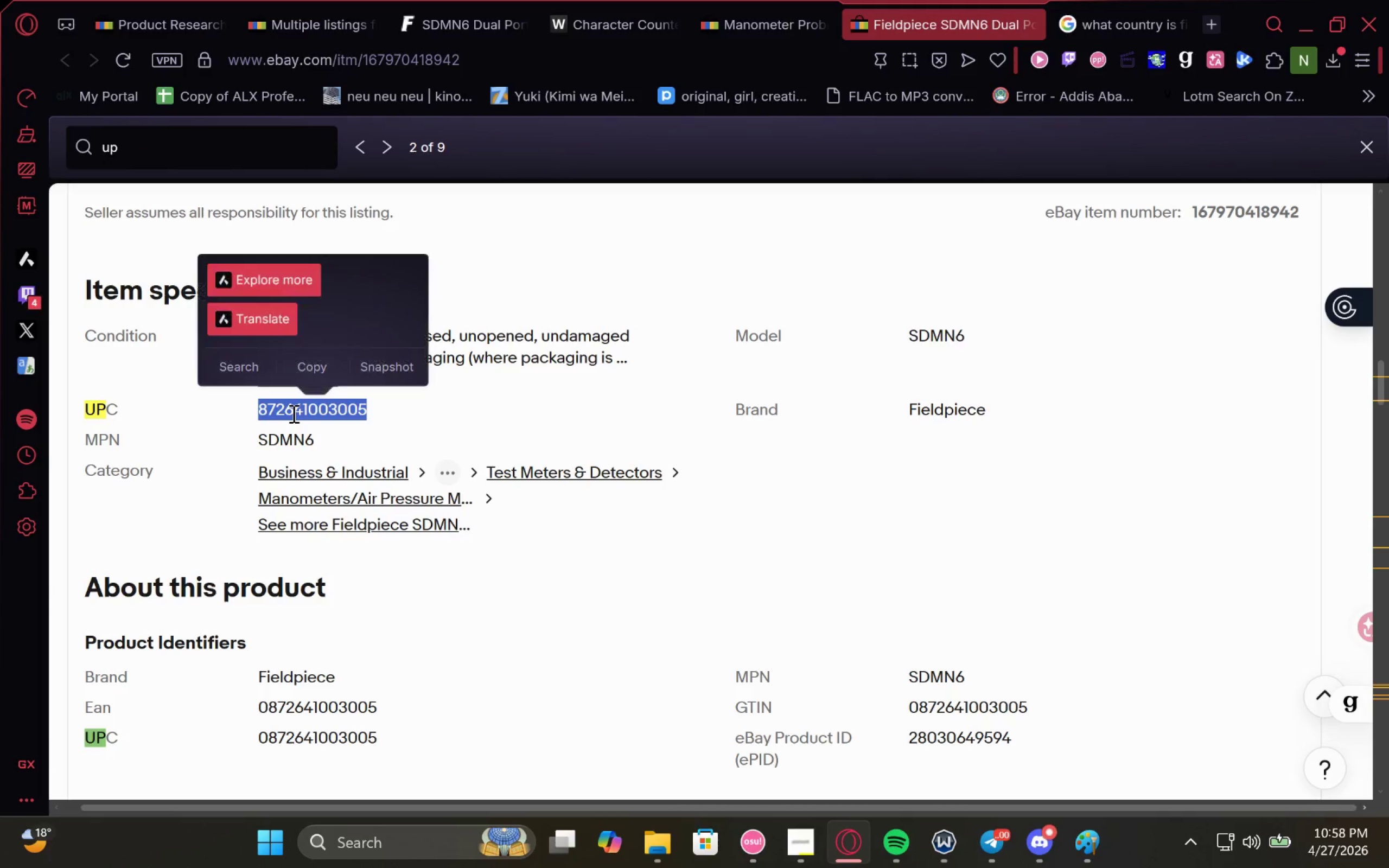 
key(Control+C)
 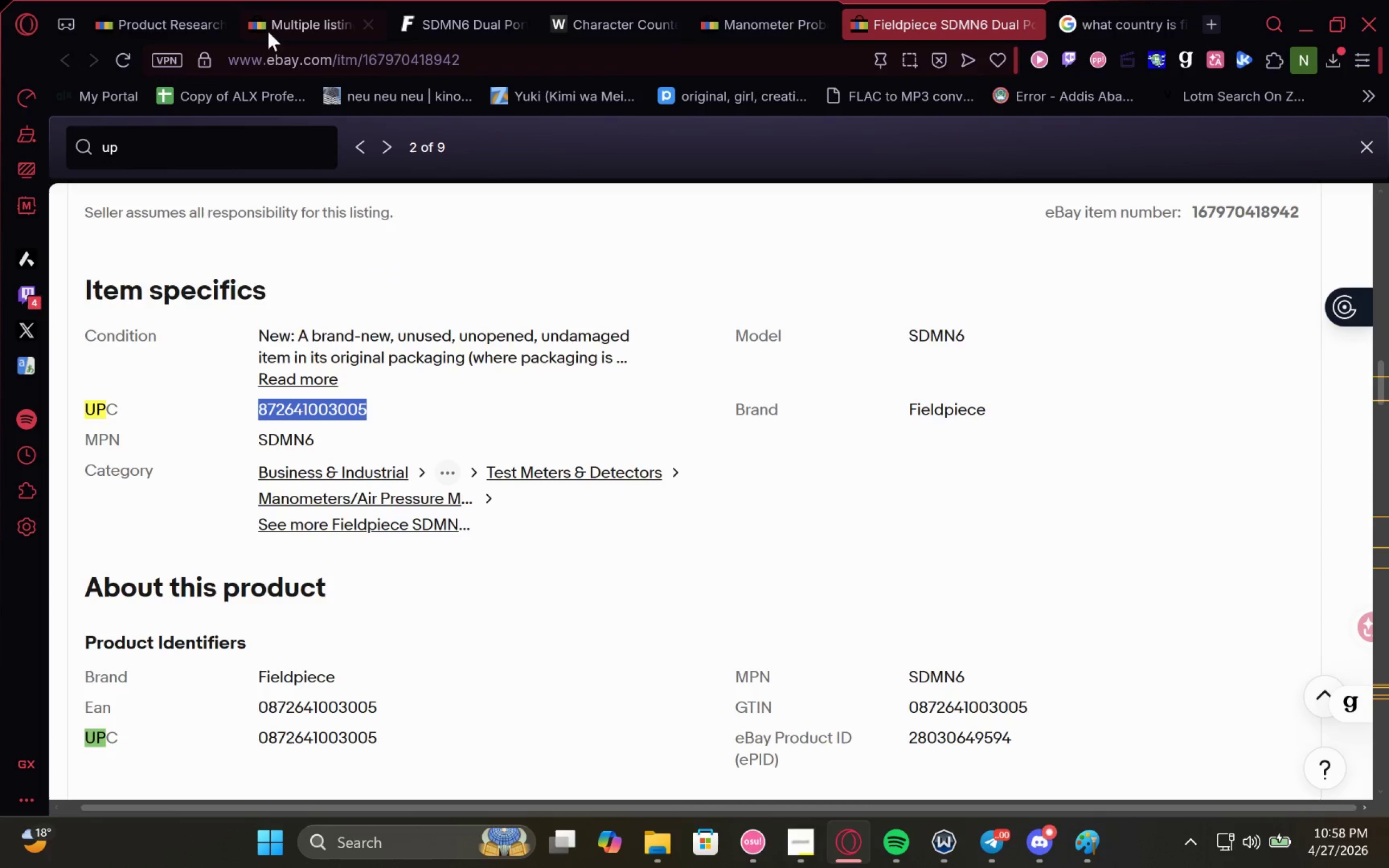 
left_click([277, 23])
 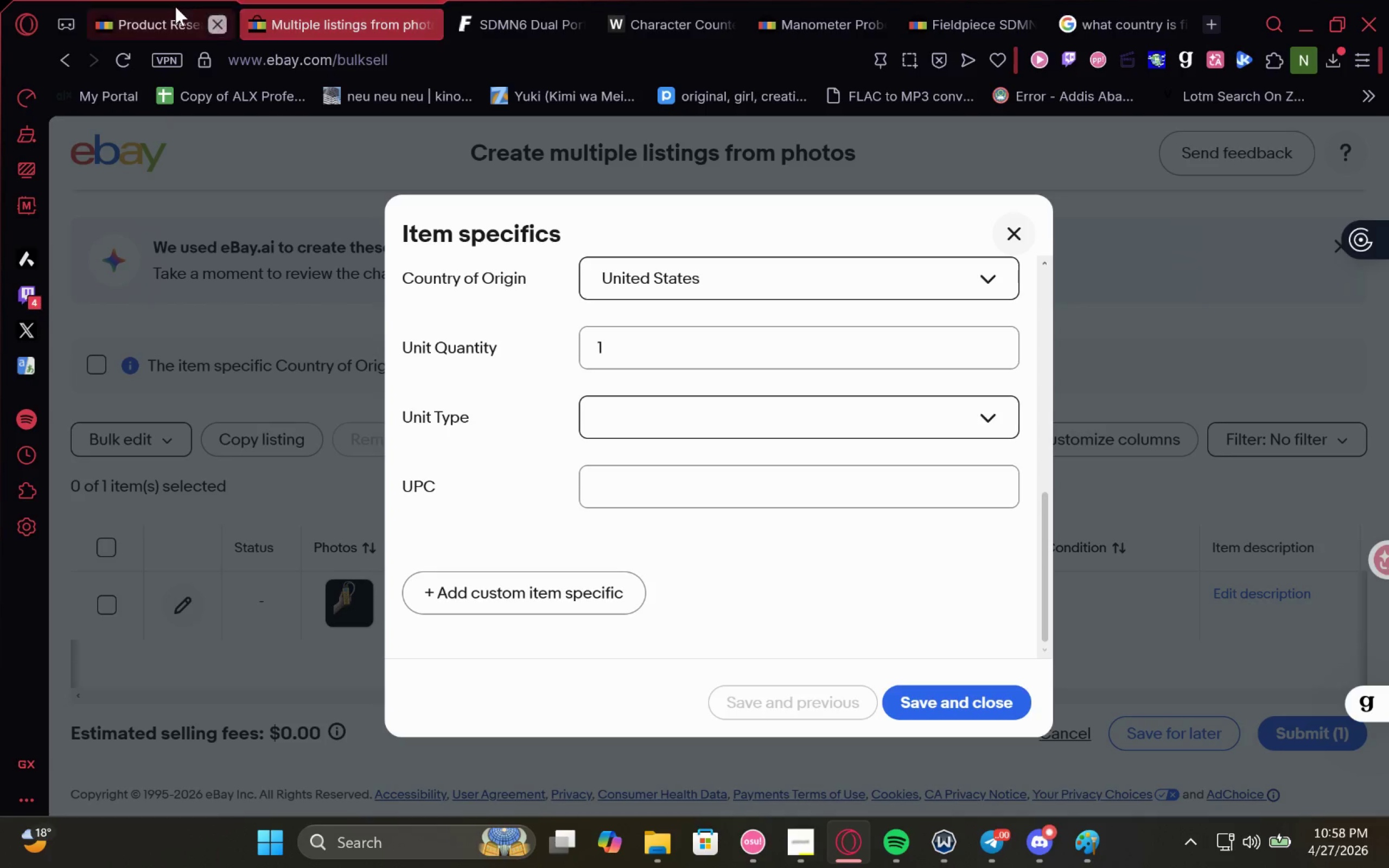 
left_click([174, 6])
 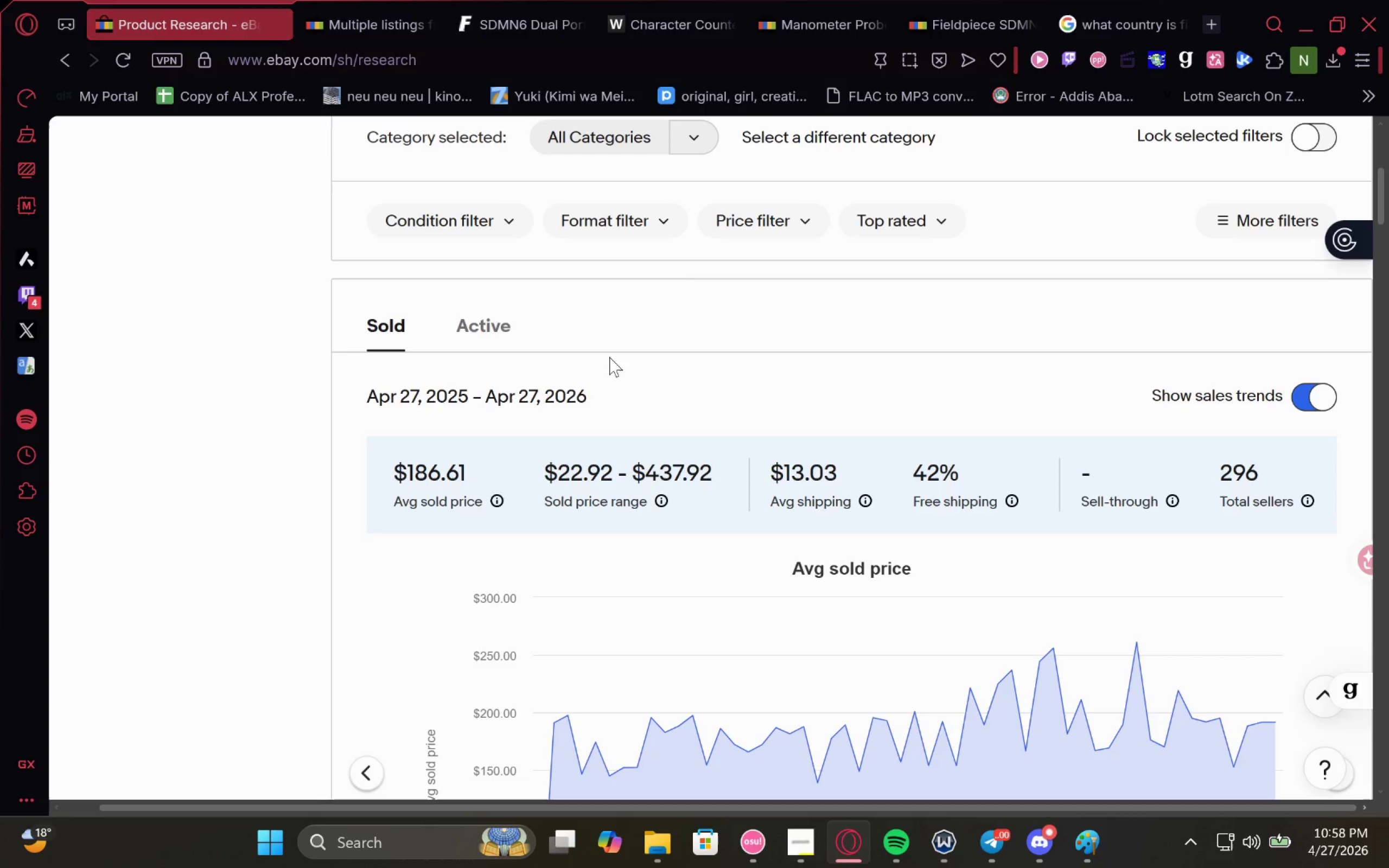 
scroll: coordinate [627, 385], scroll_direction: none, amount: 0.0
 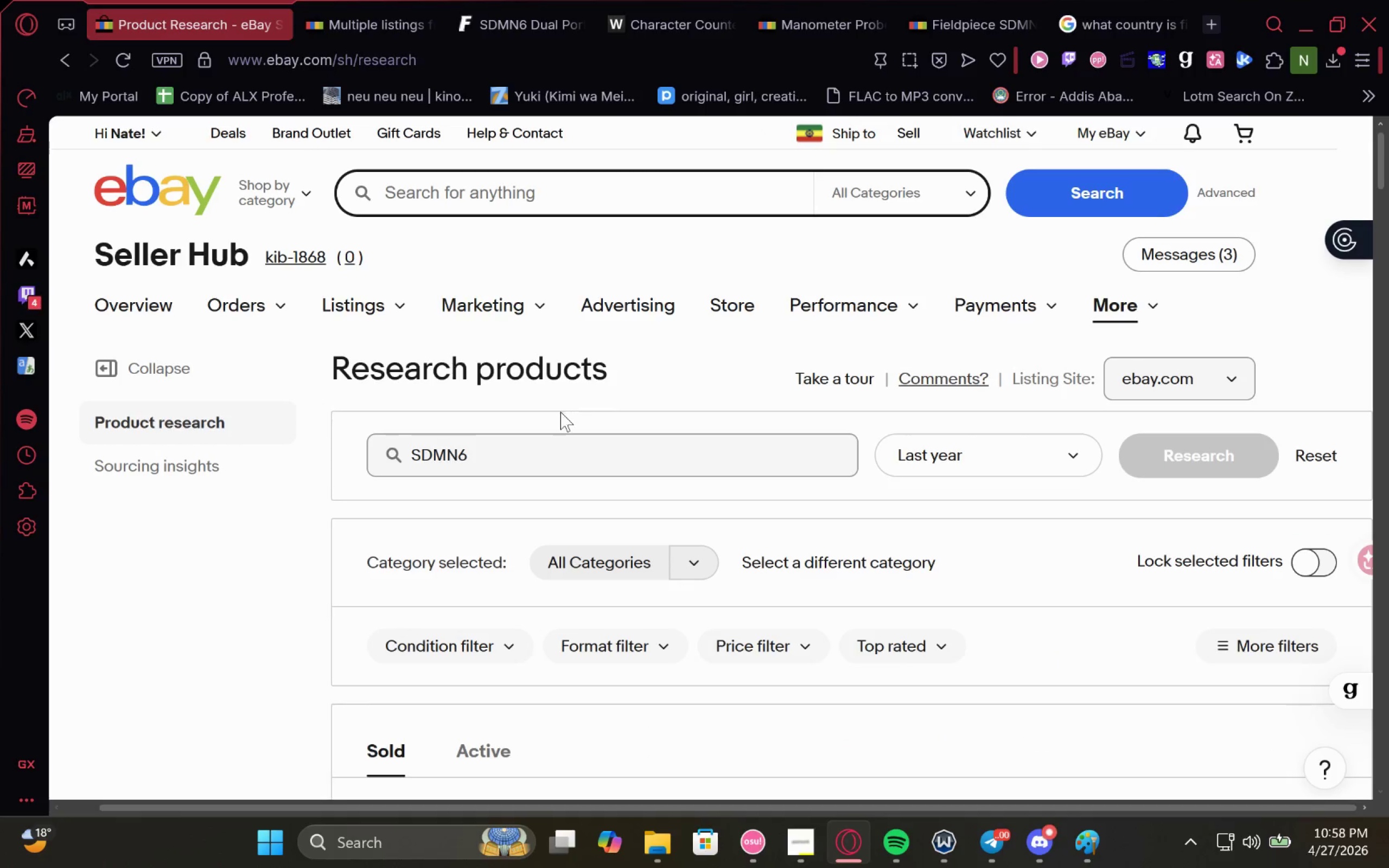 
left_click_drag(start_coordinate=[552, 451], to_coordinate=[216, 426])
 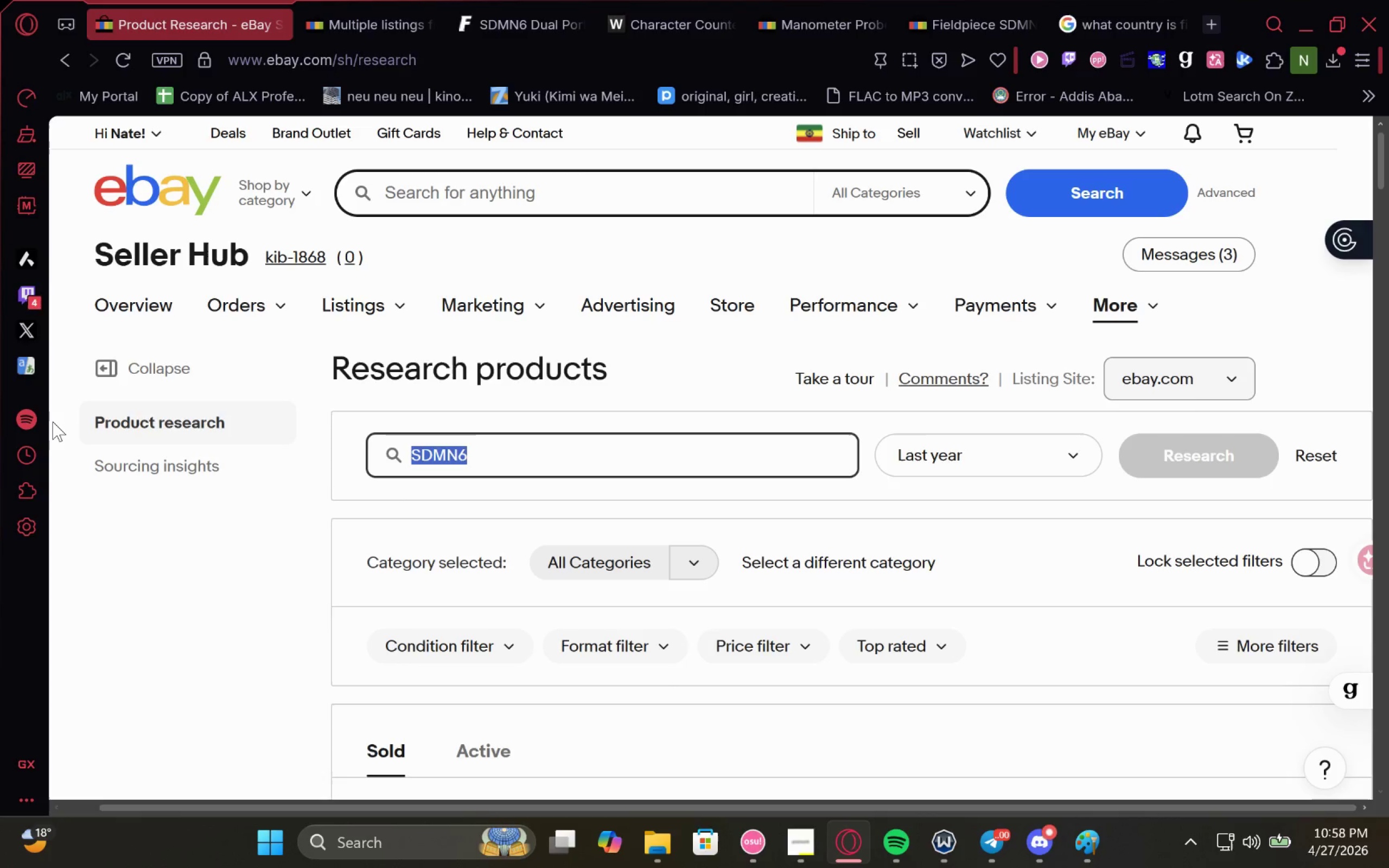 
key(Backspace)
 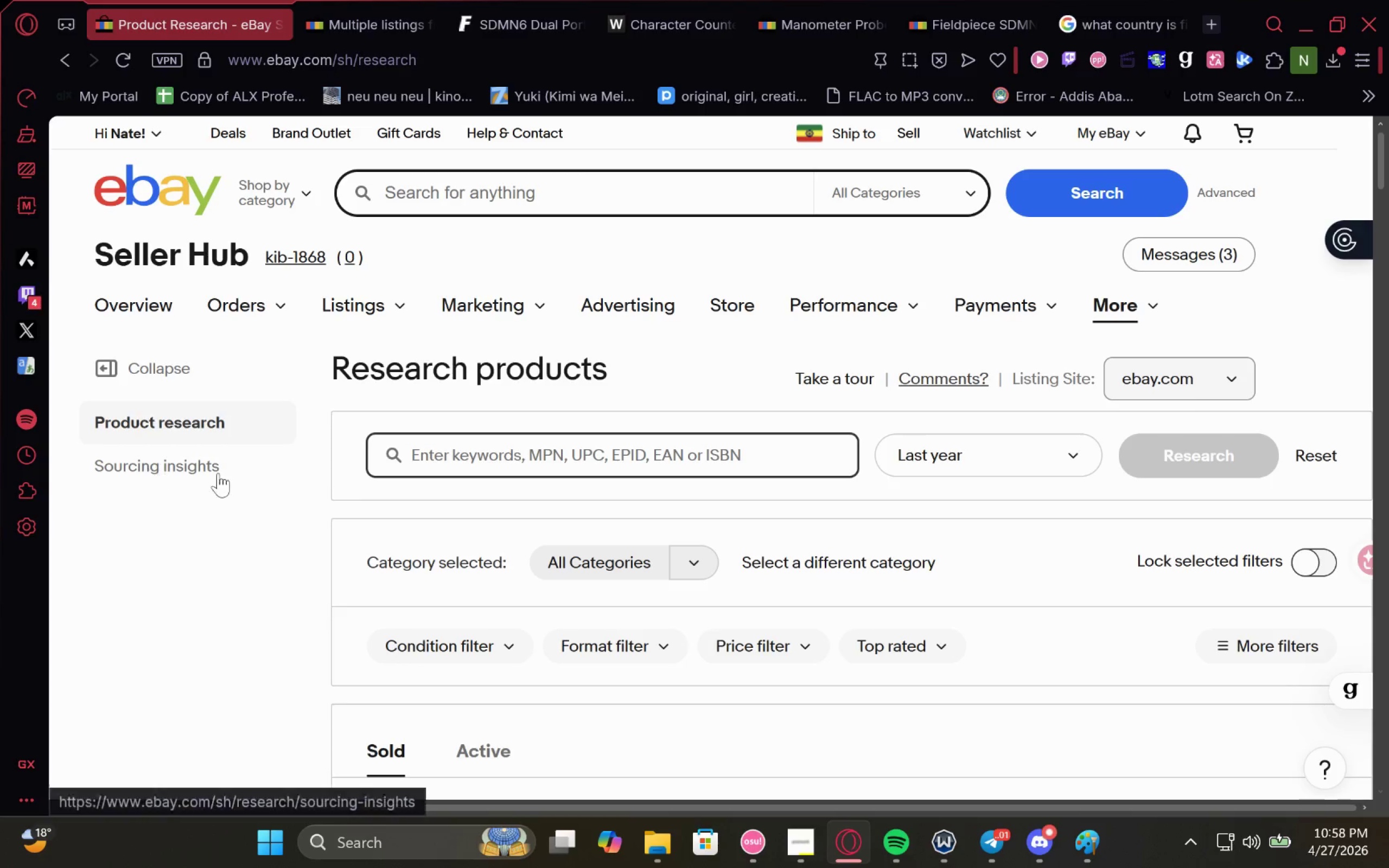 
key(Control+V)
 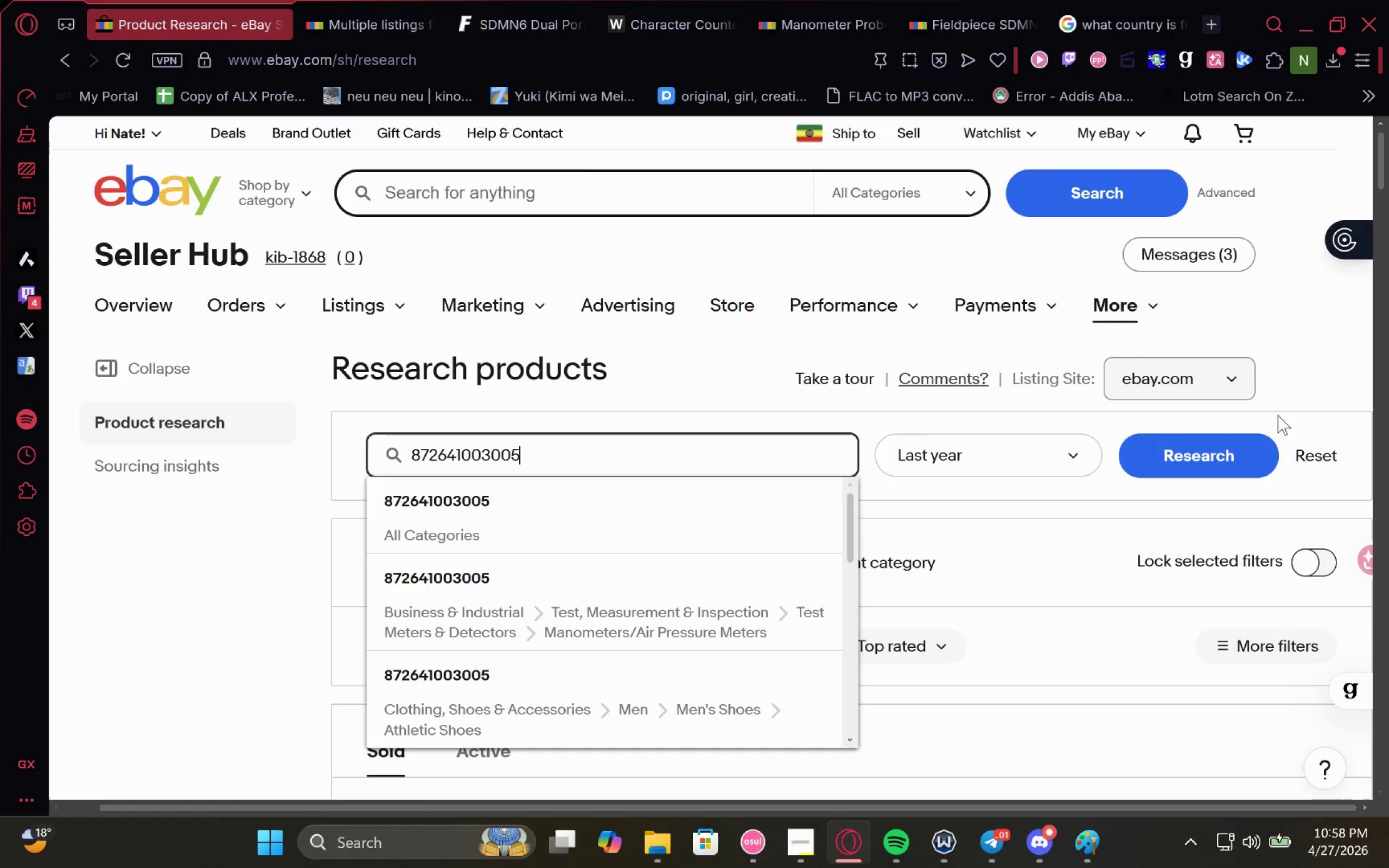 
left_click([1205, 444])
 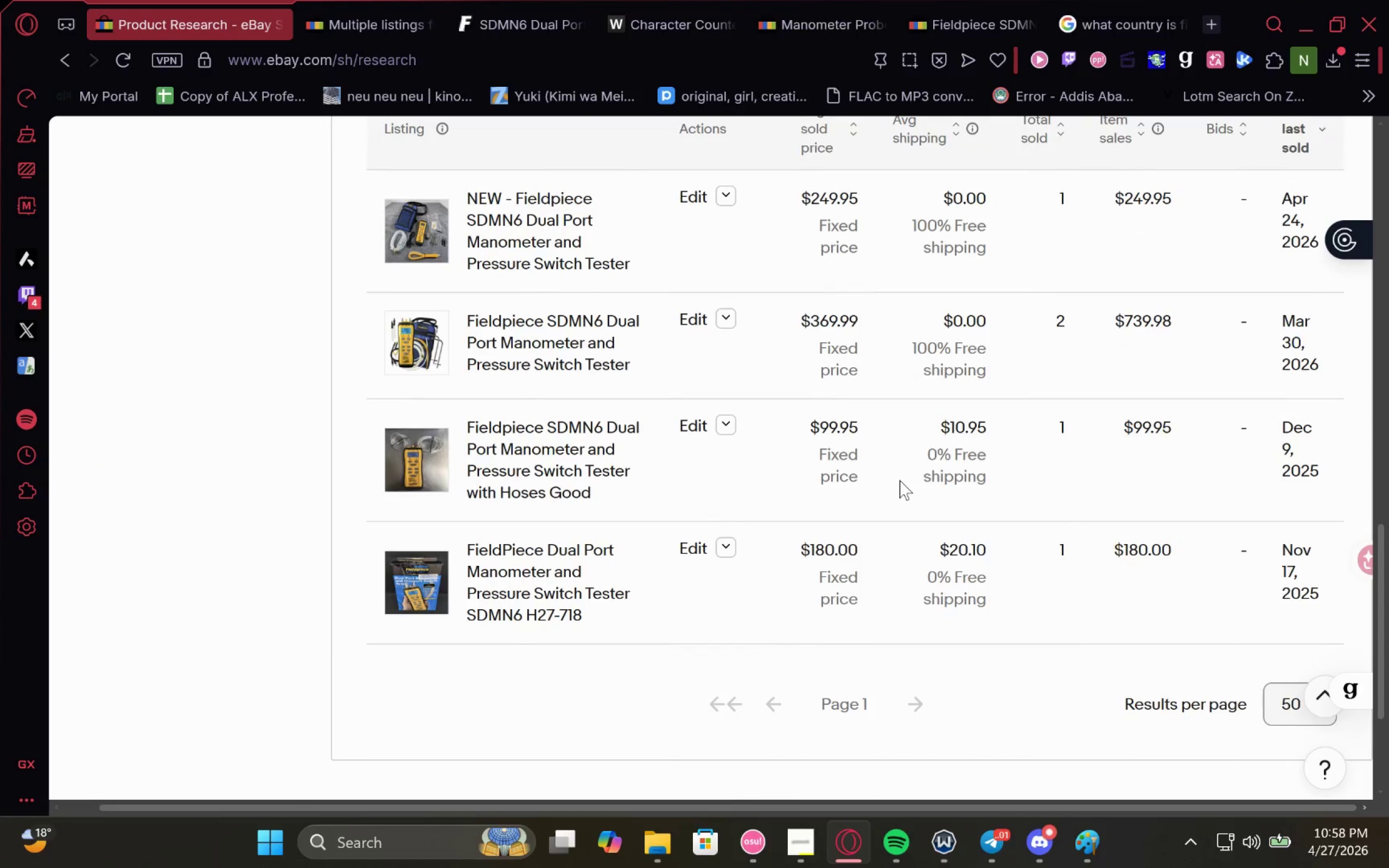 
wait(8.0)
 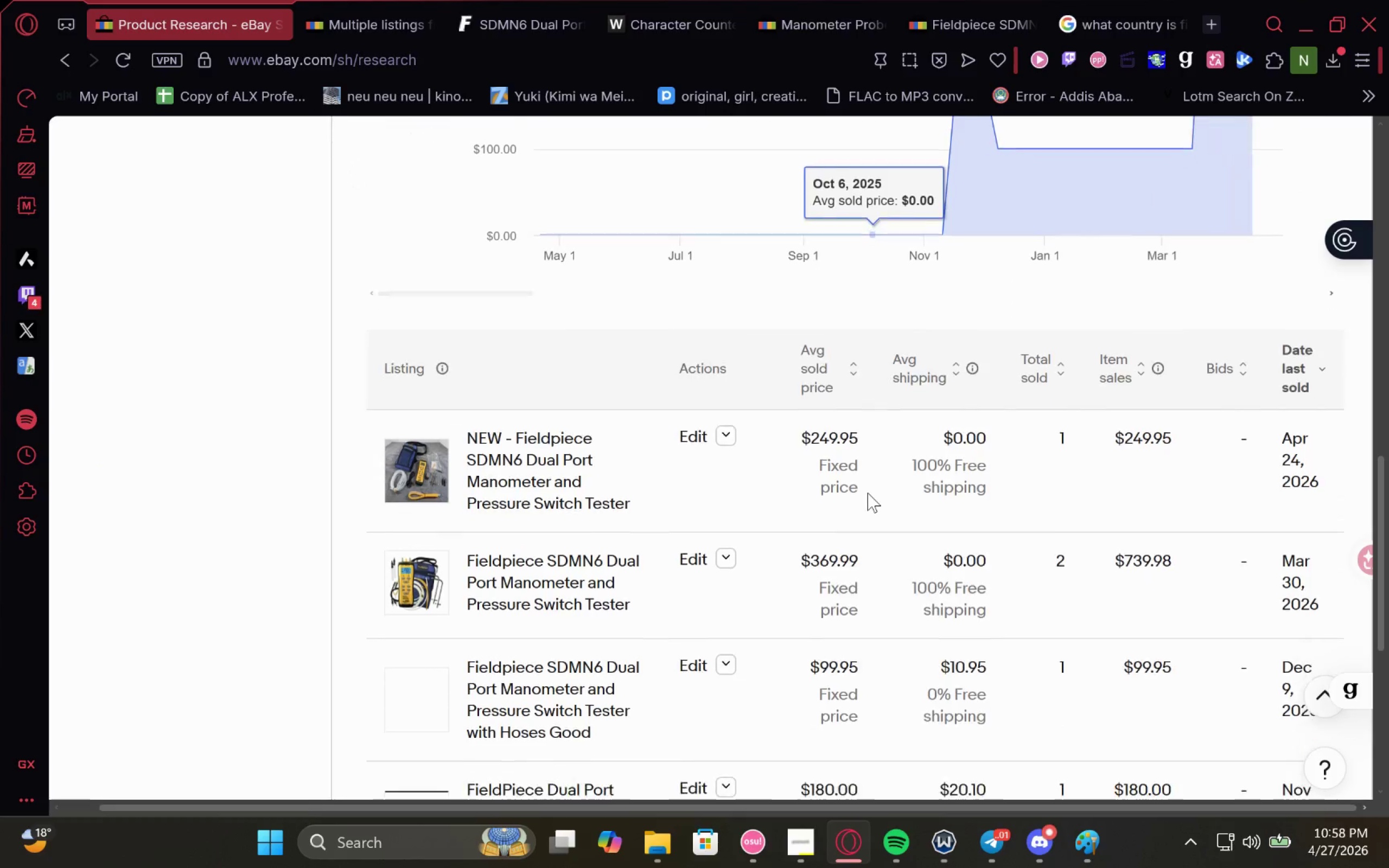 
left_click([1218, 16])
 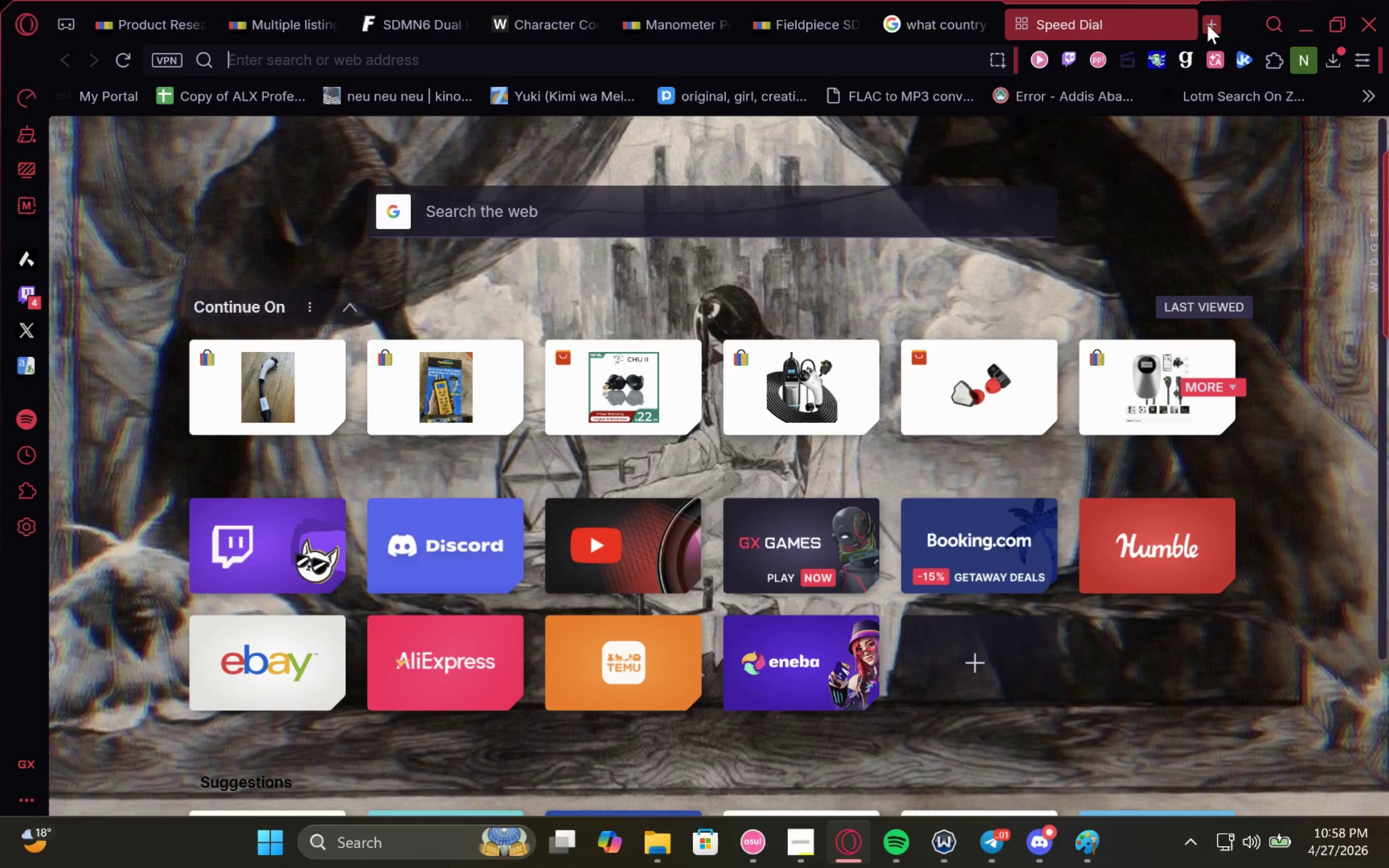 
key(Control+V)
 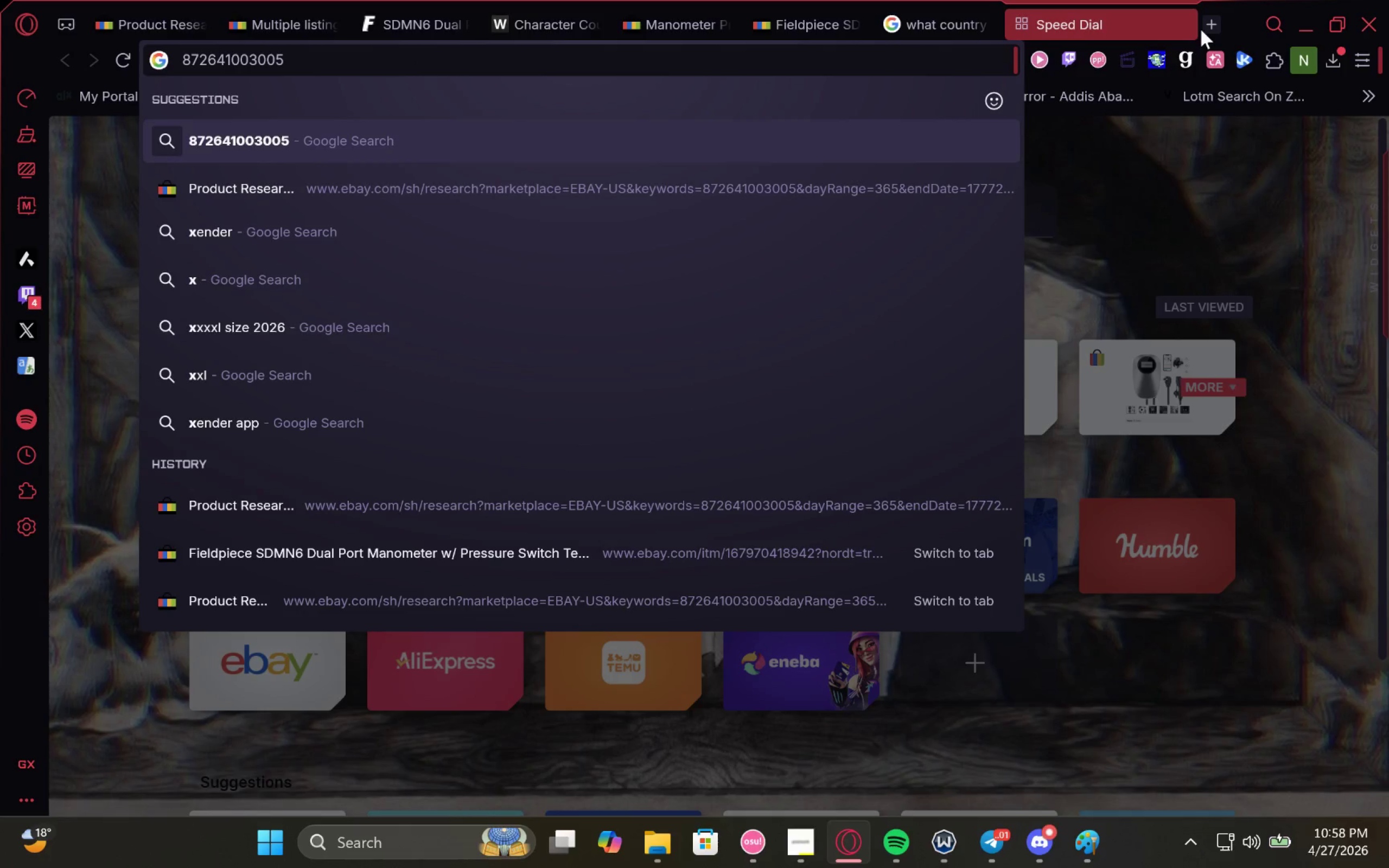 
type( upc)
 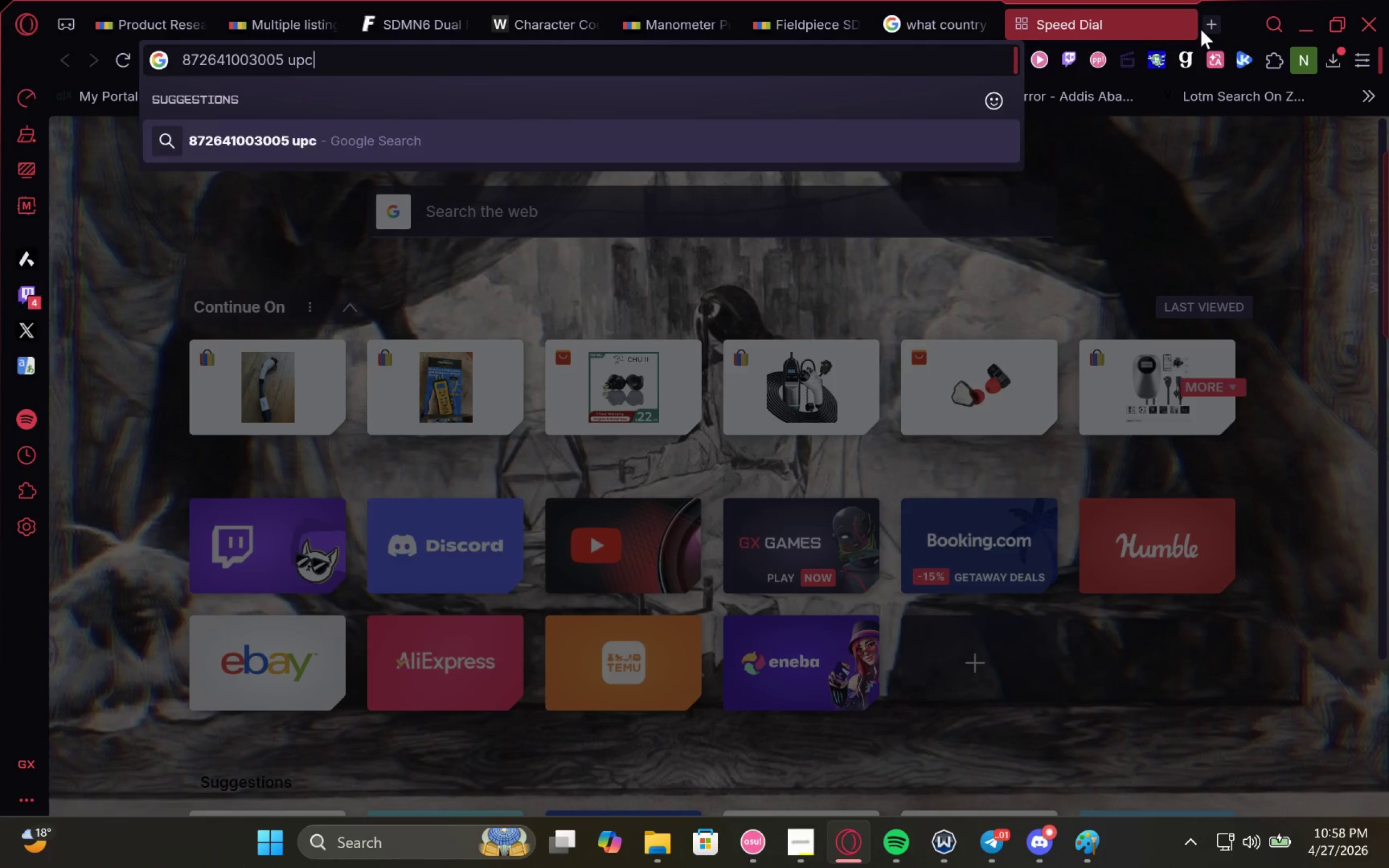 
key(Enter)
 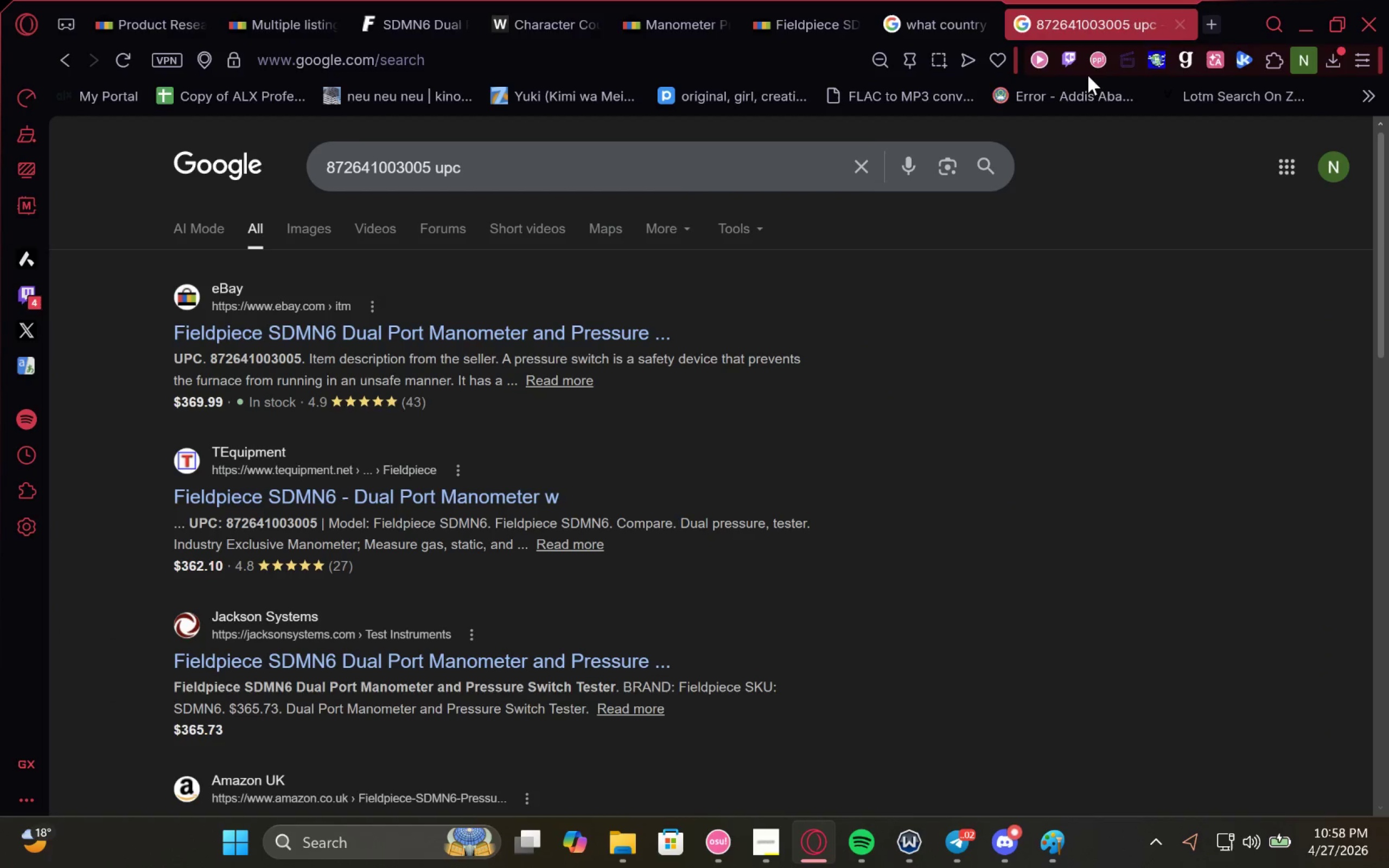 
left_click([1183, 23])
 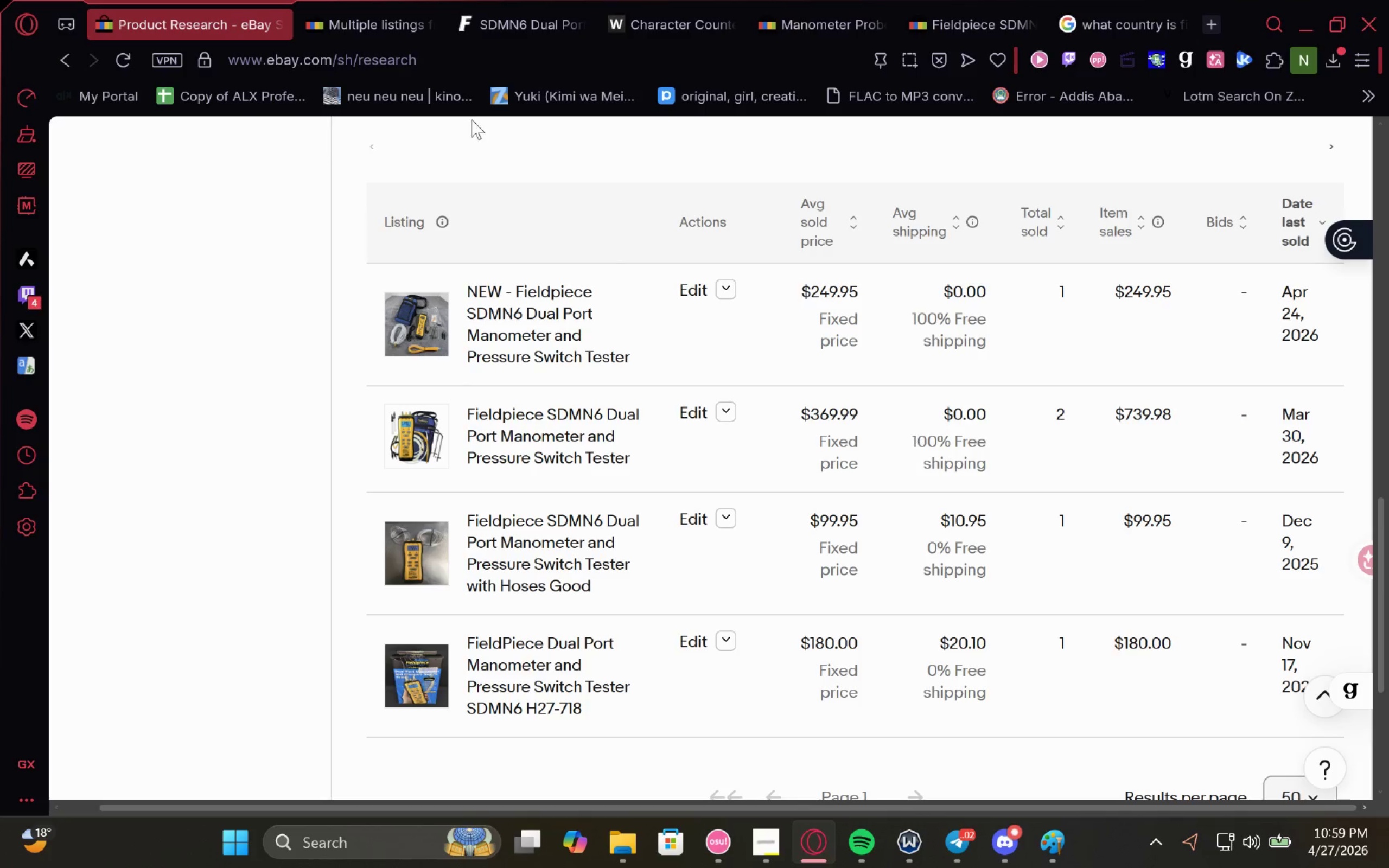 
left_click([368, 0])
 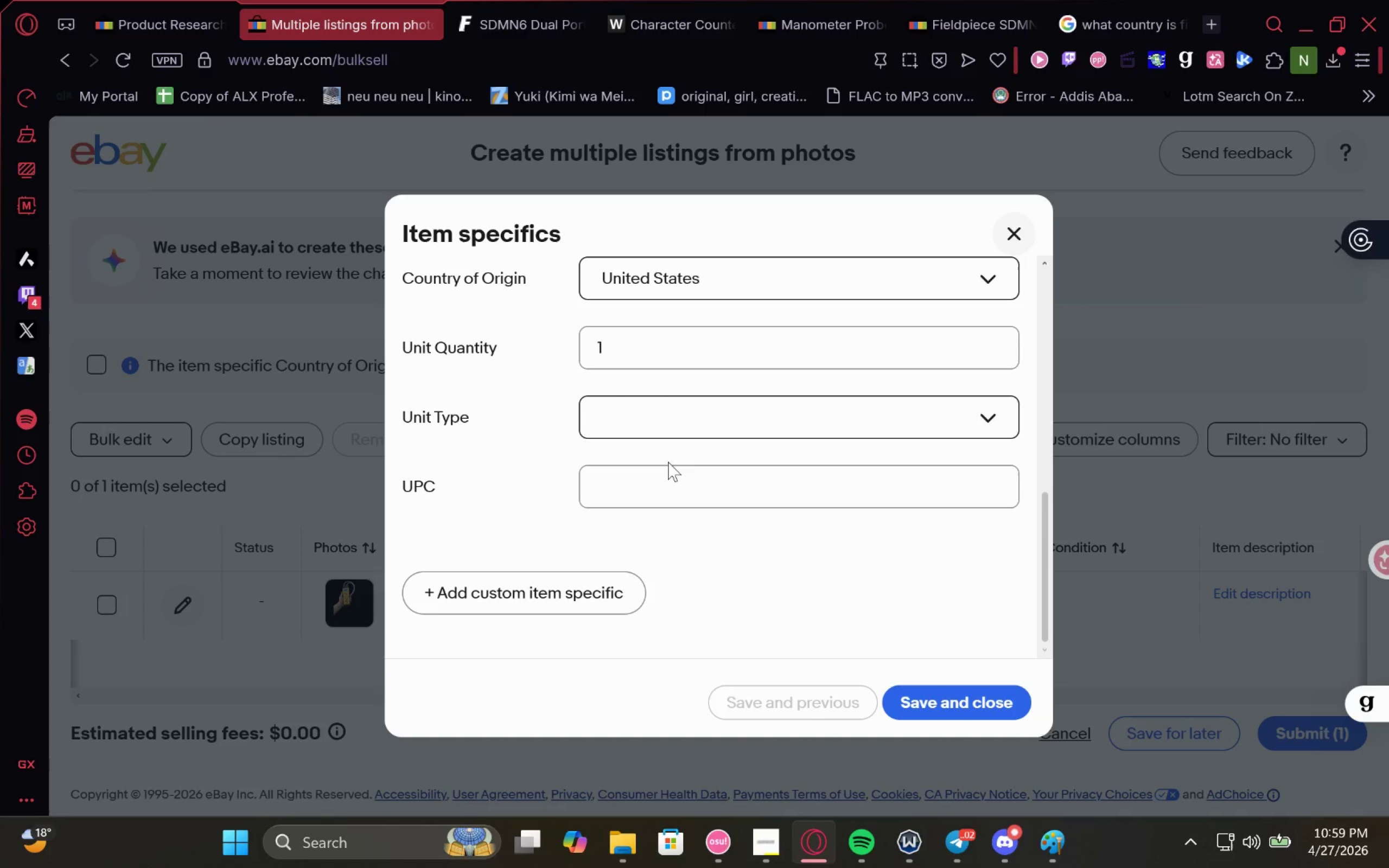 
left_click([669, 487])
 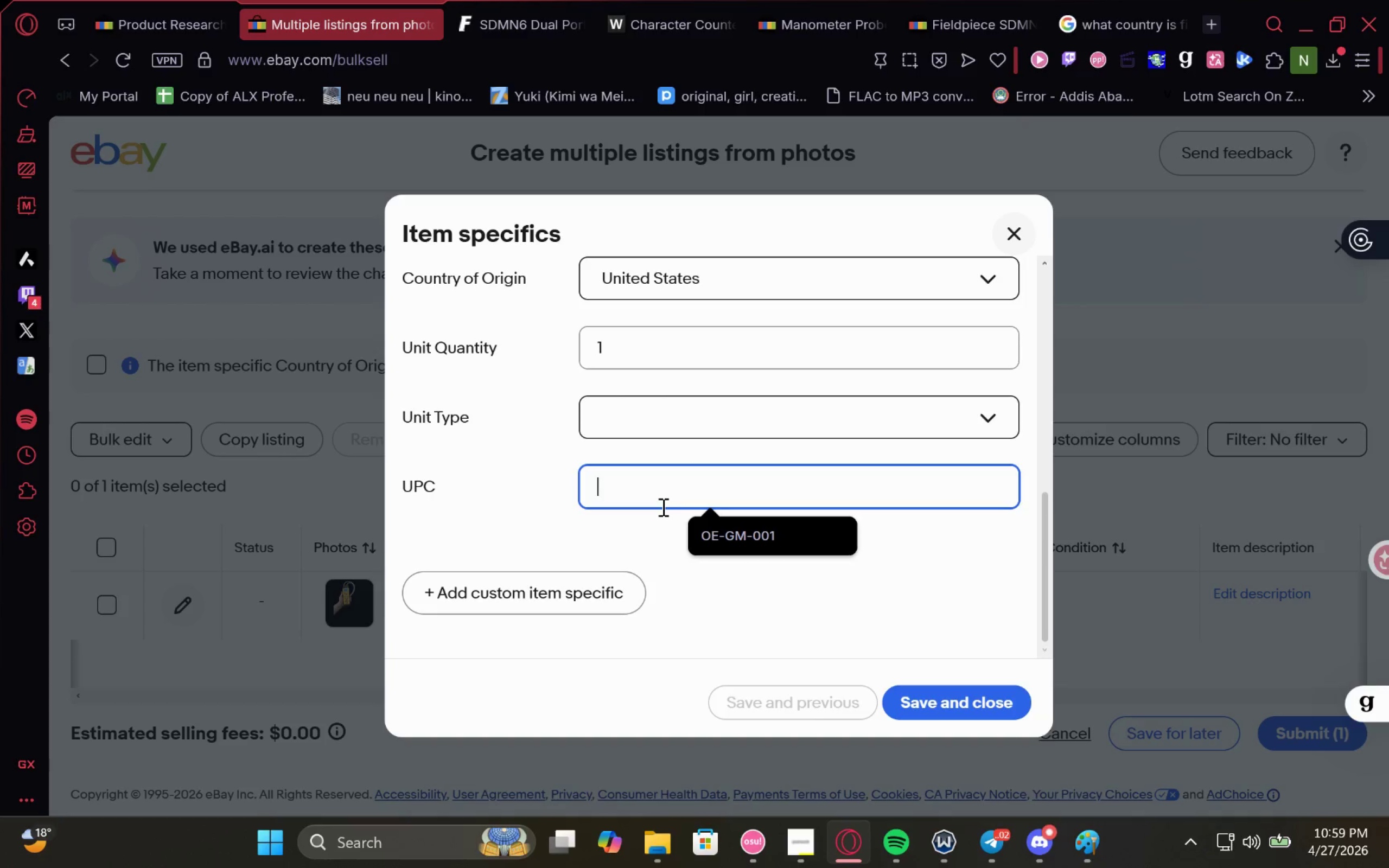 
key(Control+V)
 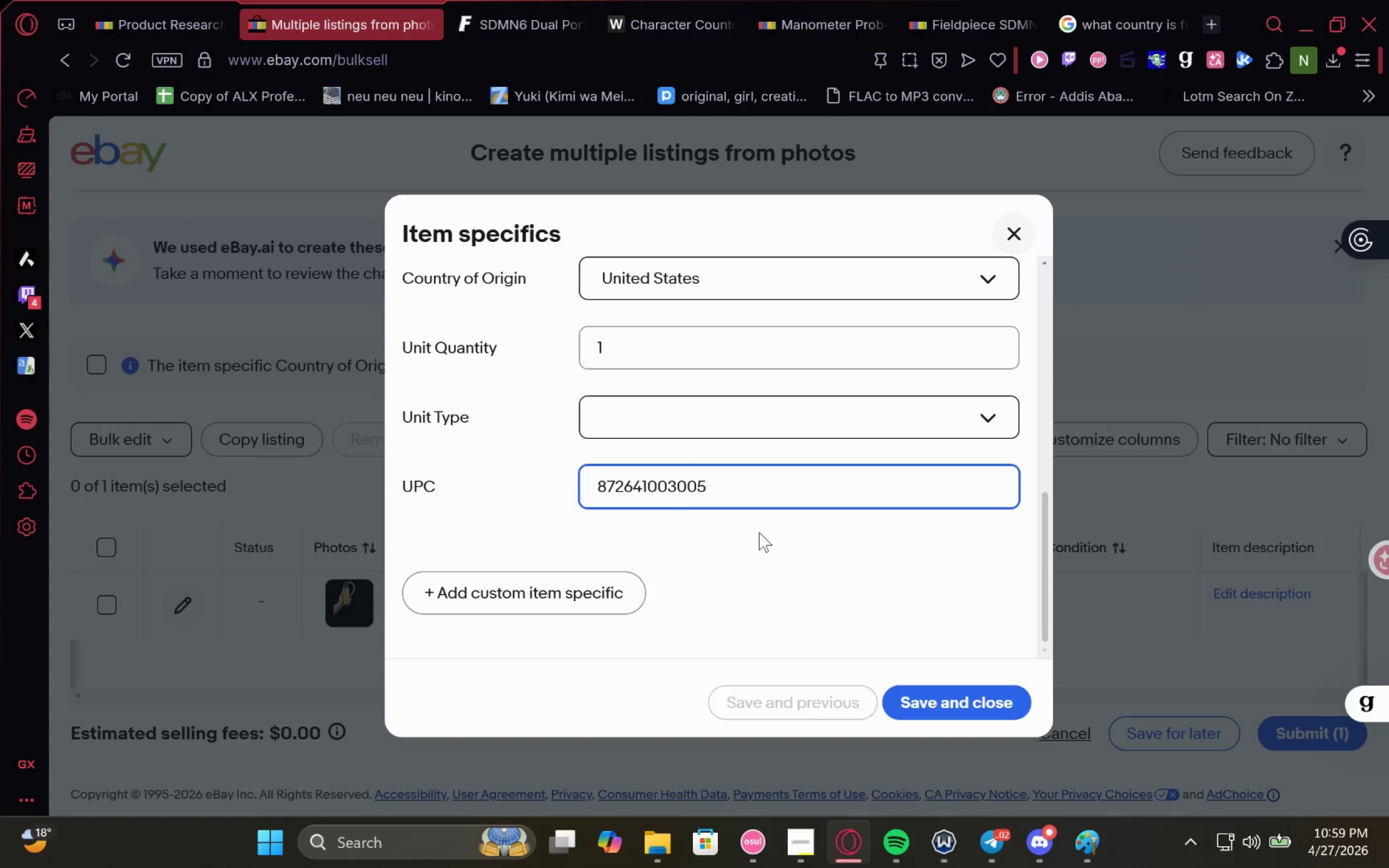 
left_click([766, 535])
 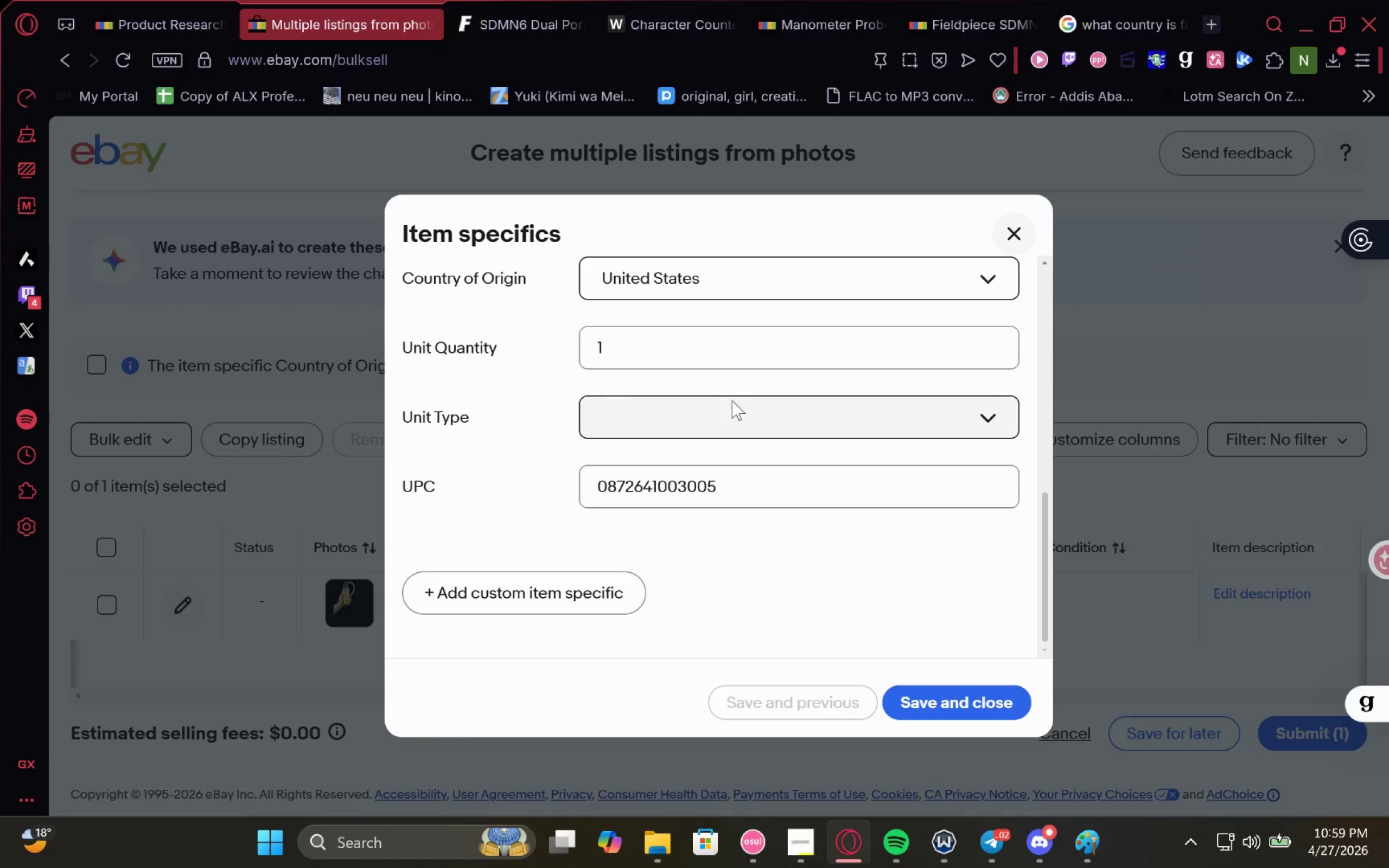 
wait(16.22)
 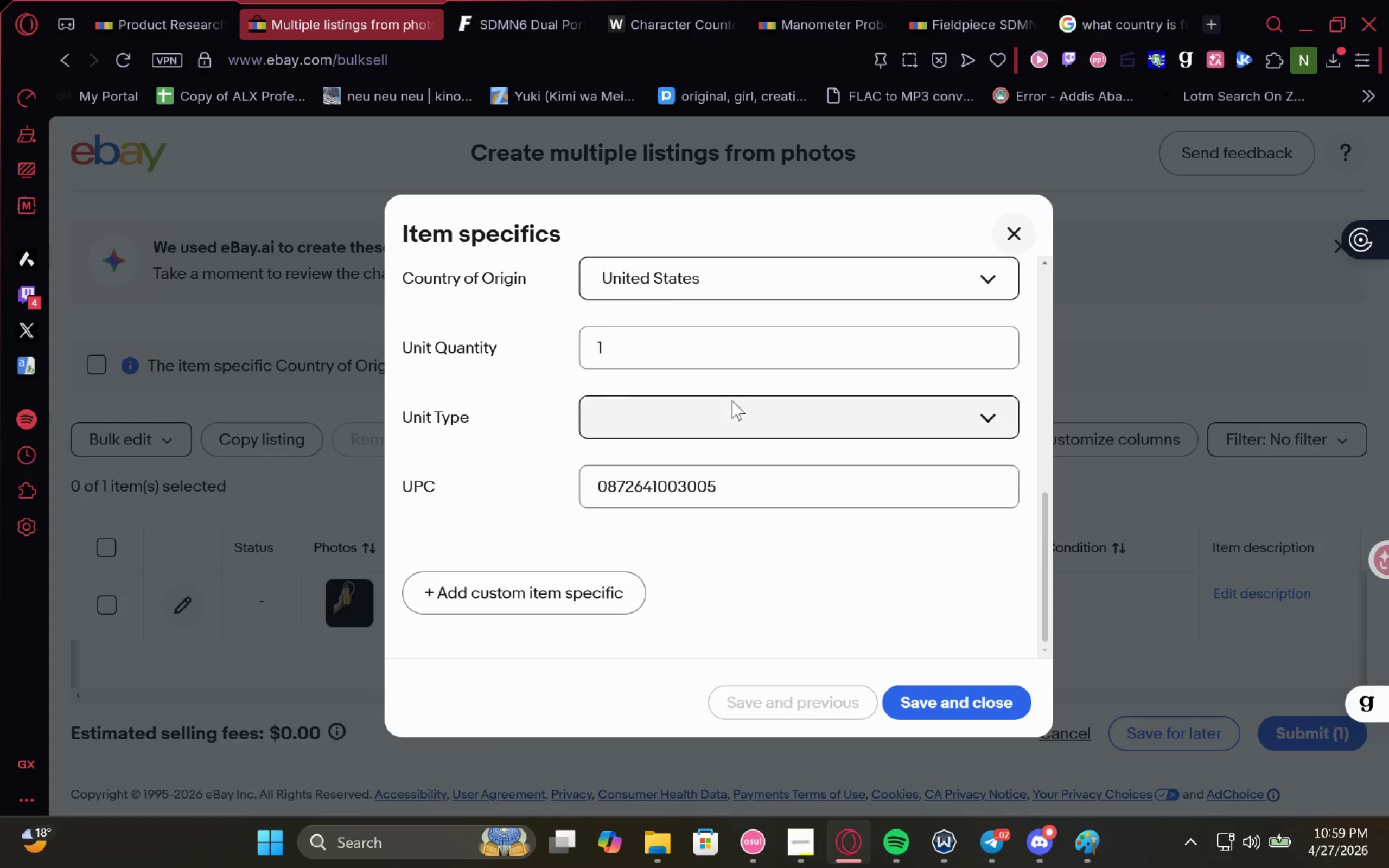 
left_click([919, 716])
 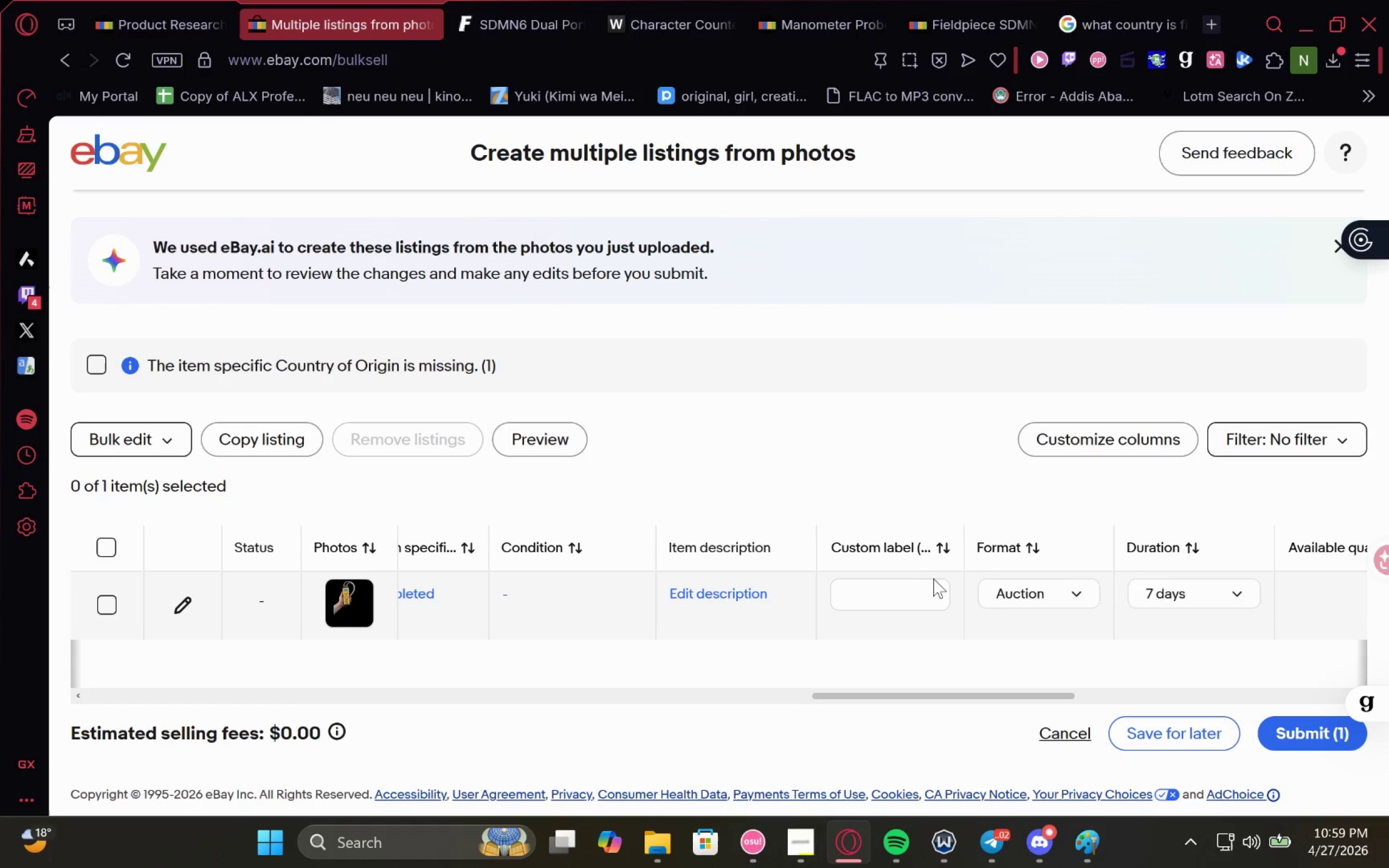 
left_click([553, 620])
 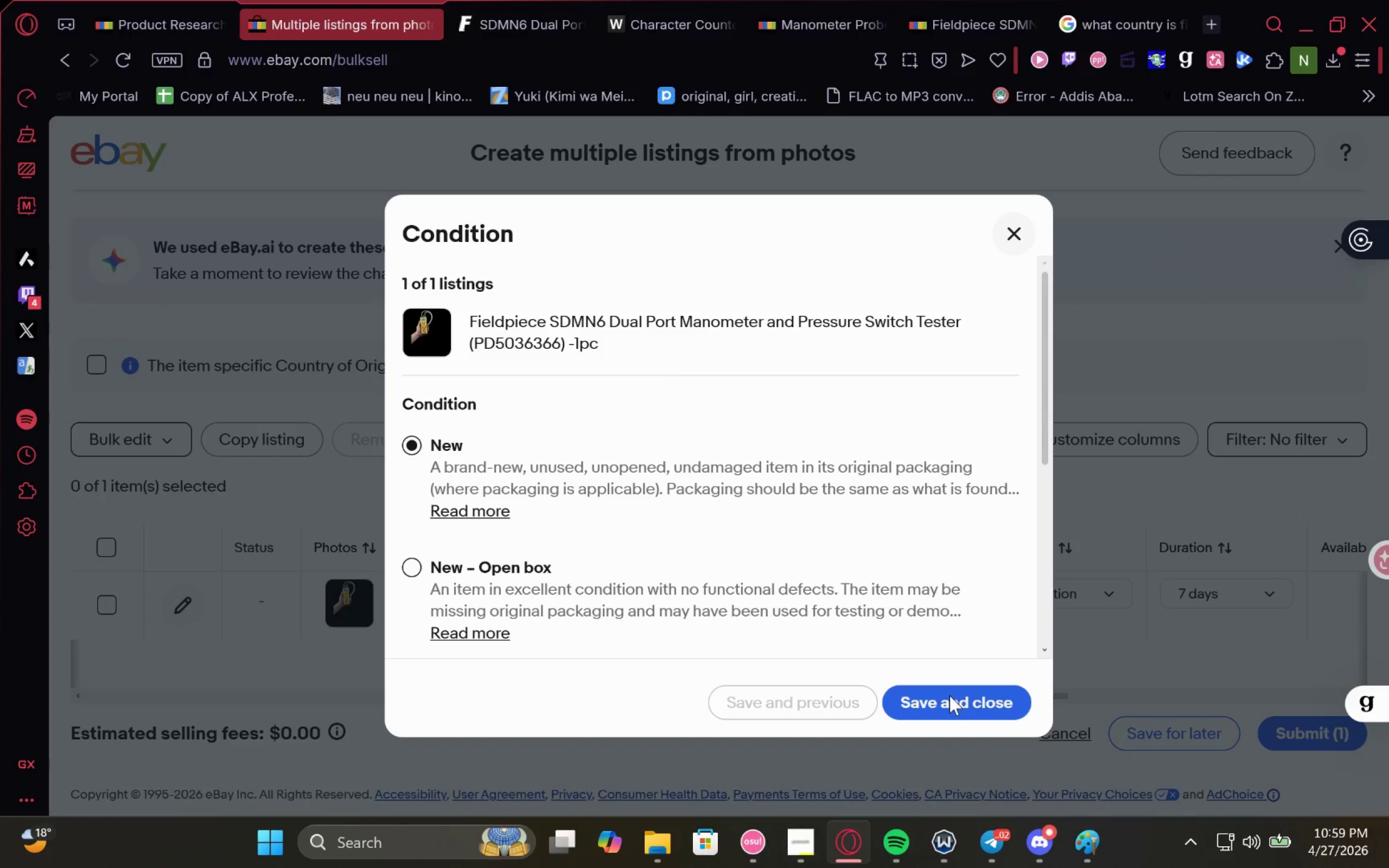 
left_click([950, 695])
 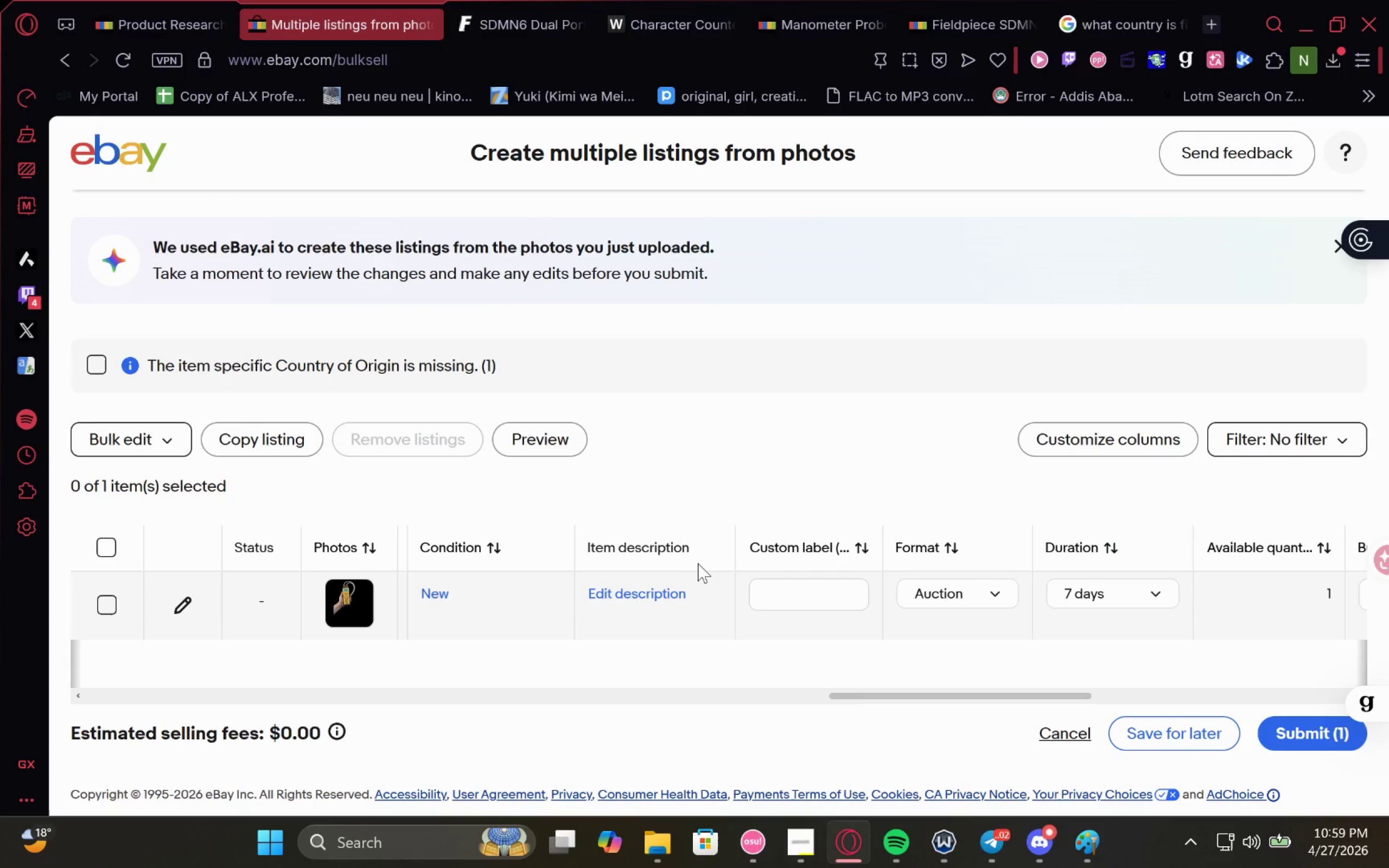 
left_click([798, 593])
 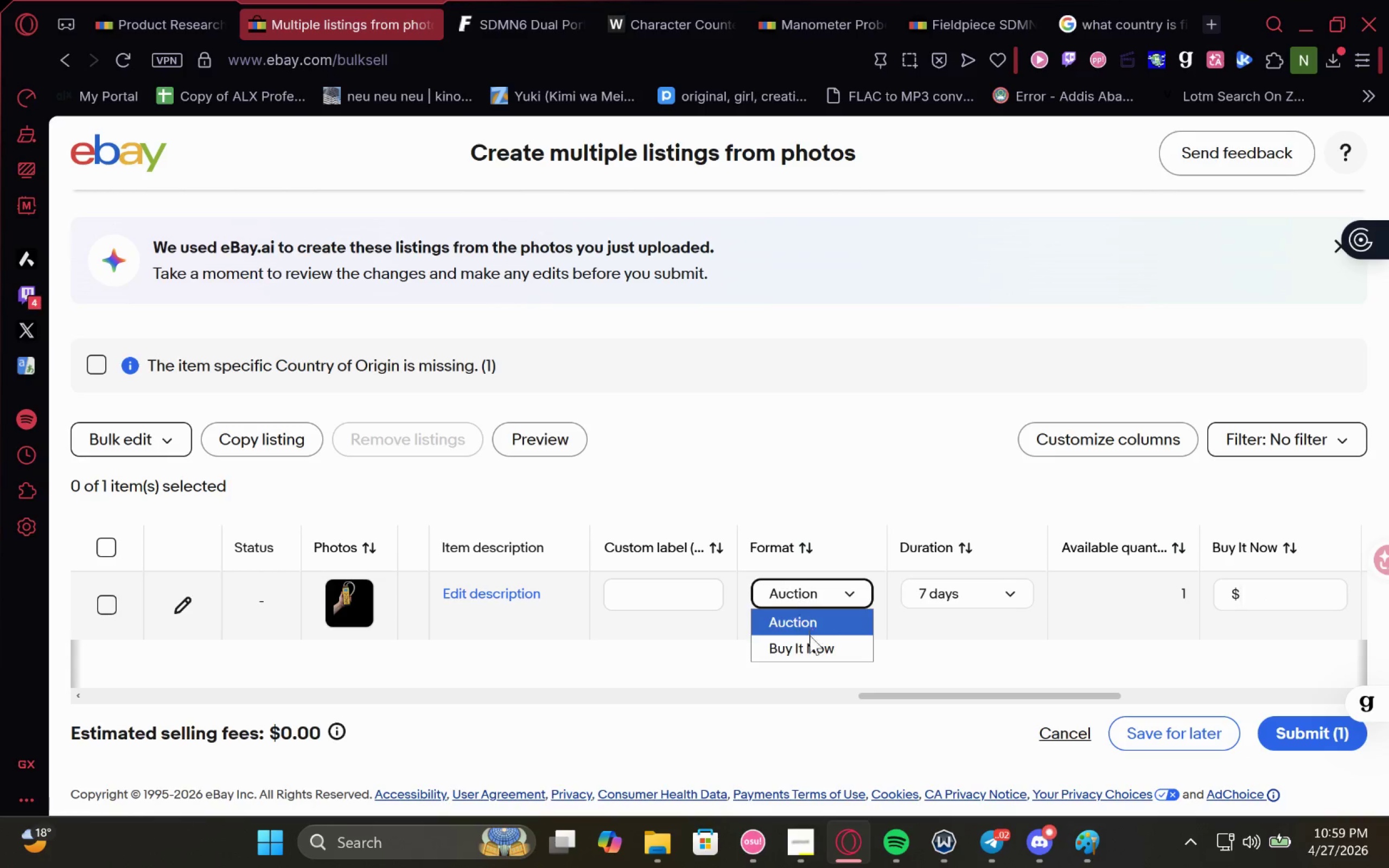 
left_click([808, 640])
 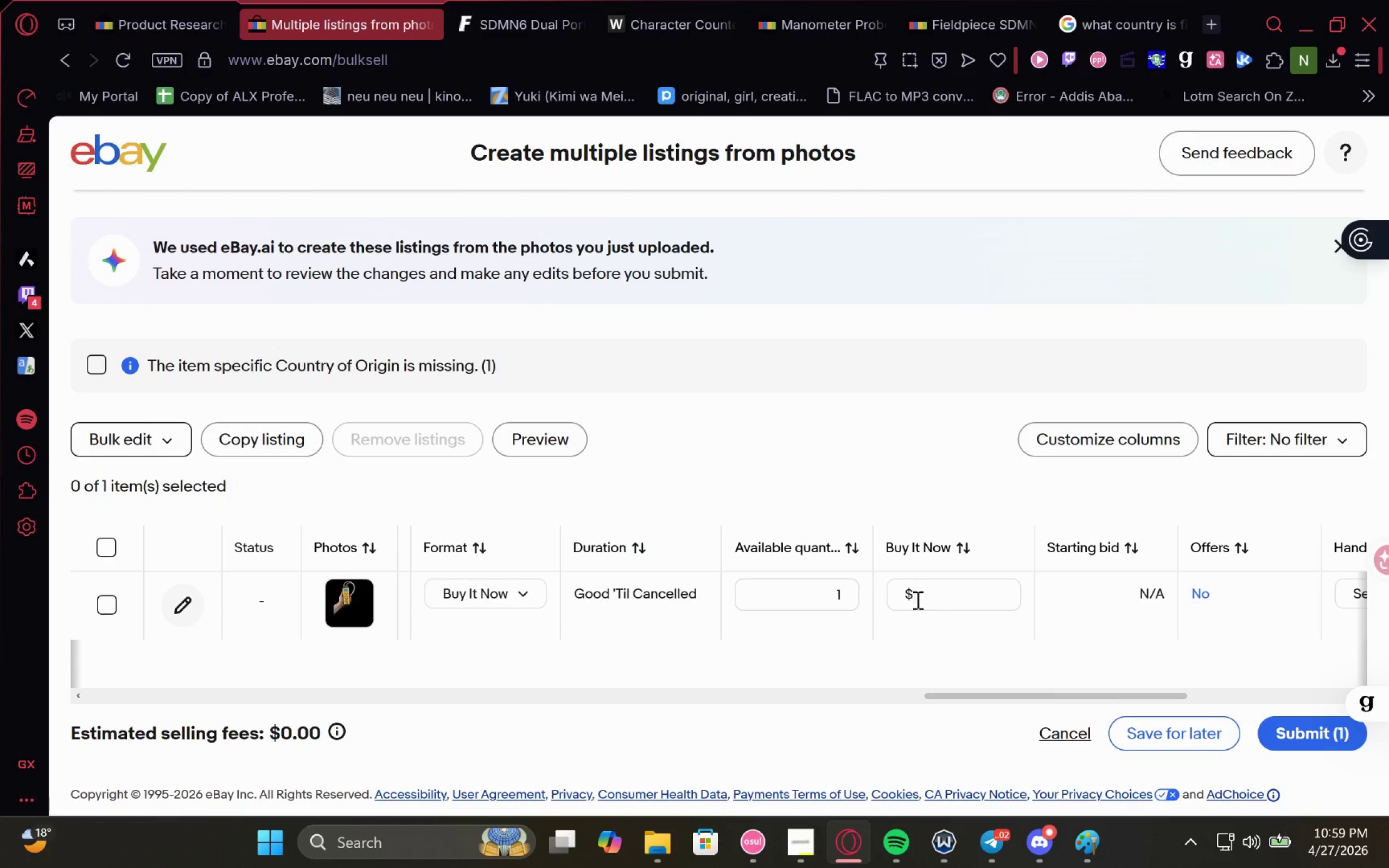 
left_click([935, 590])
 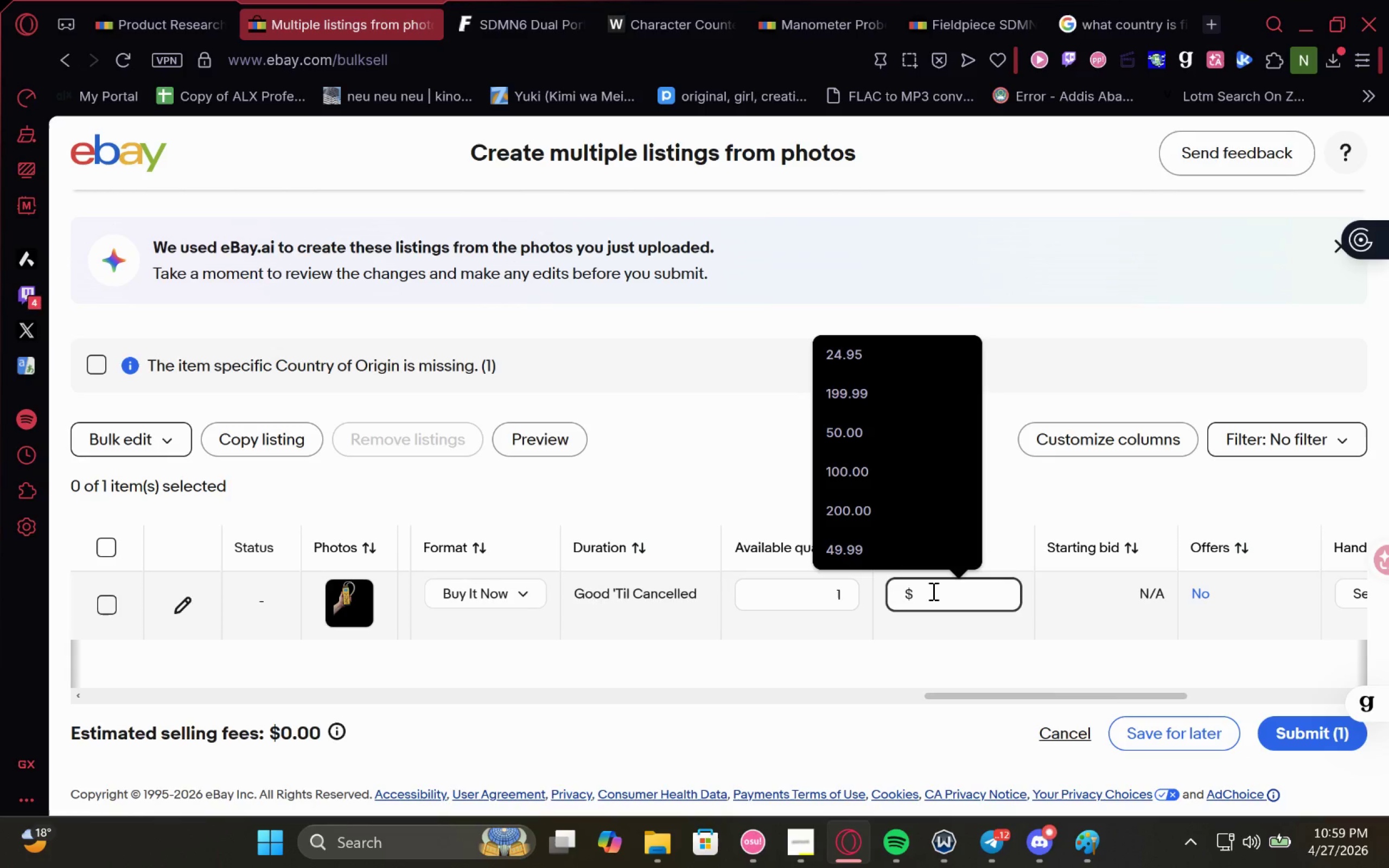 
type(209.95)
 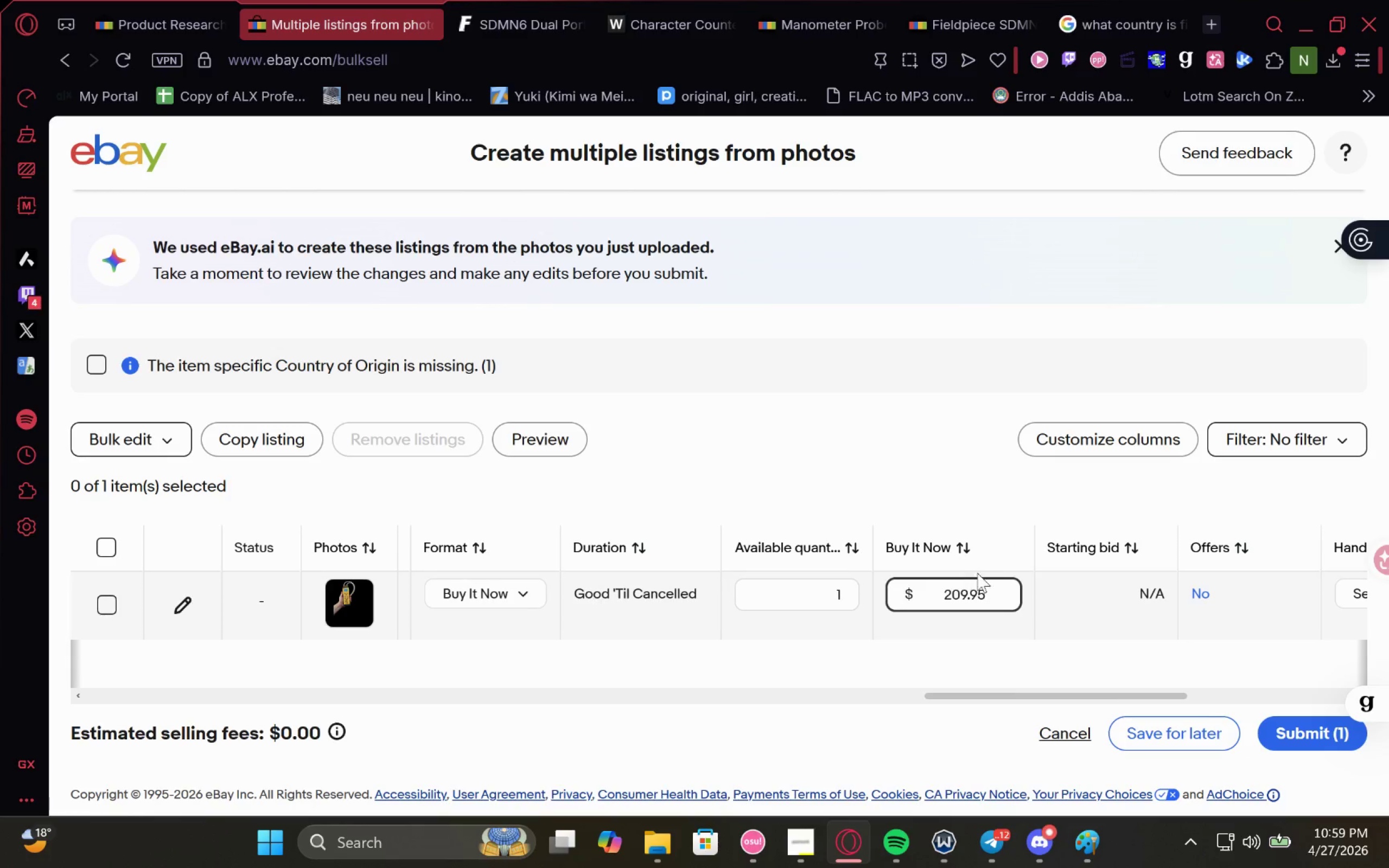 
left_click([1013, 491])
 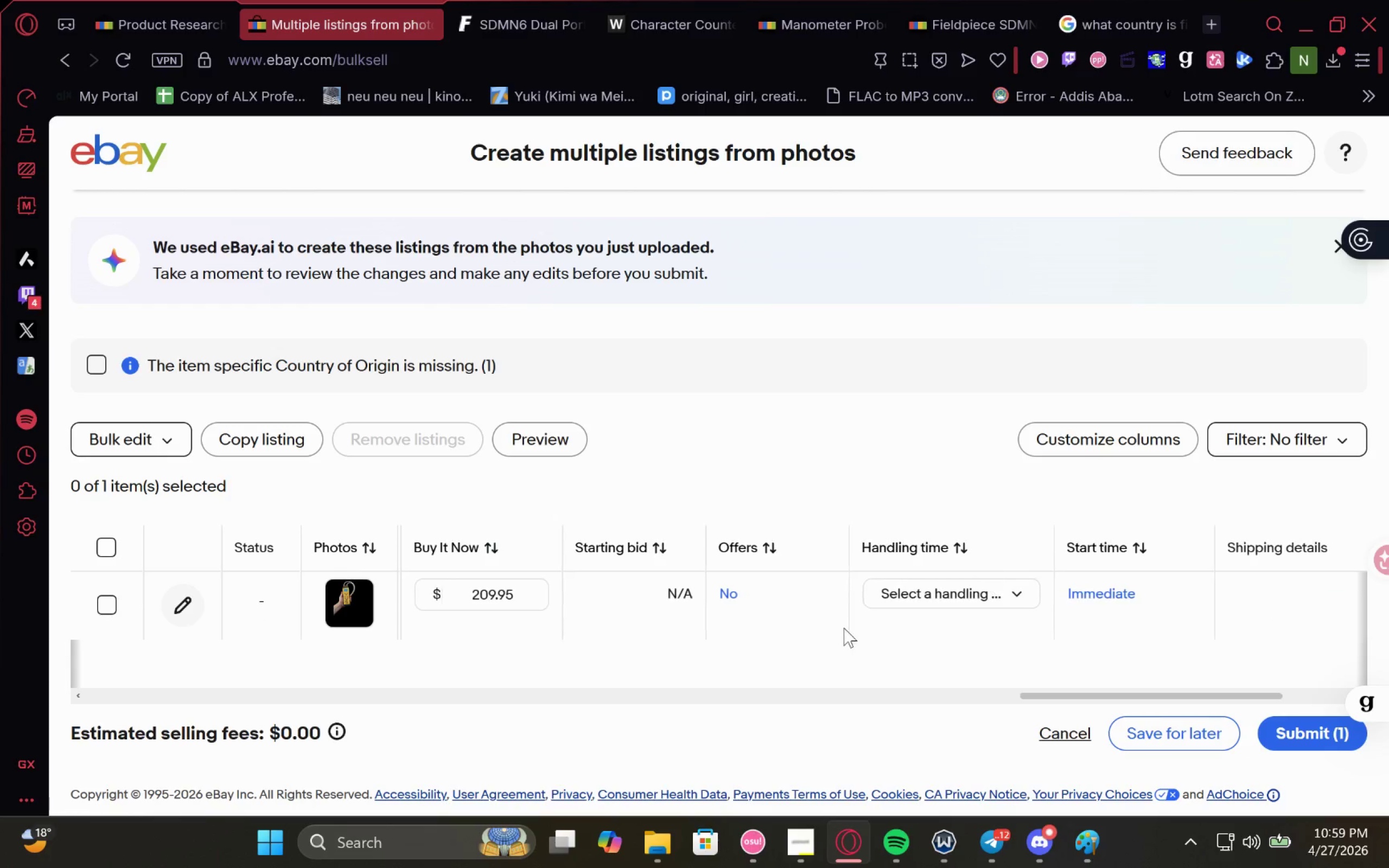 
double_click([922, 601])
 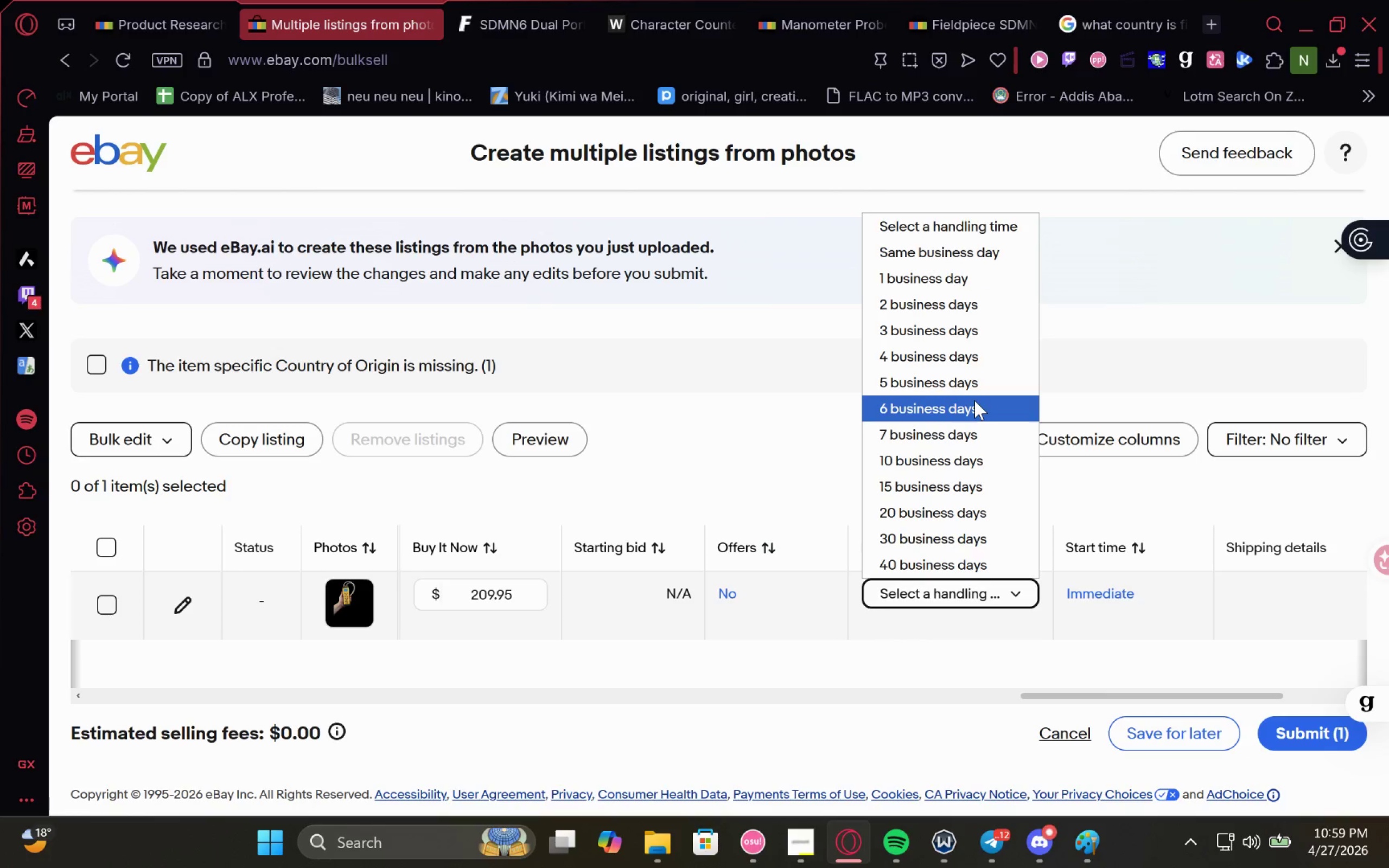 
left_click([959, 423])
 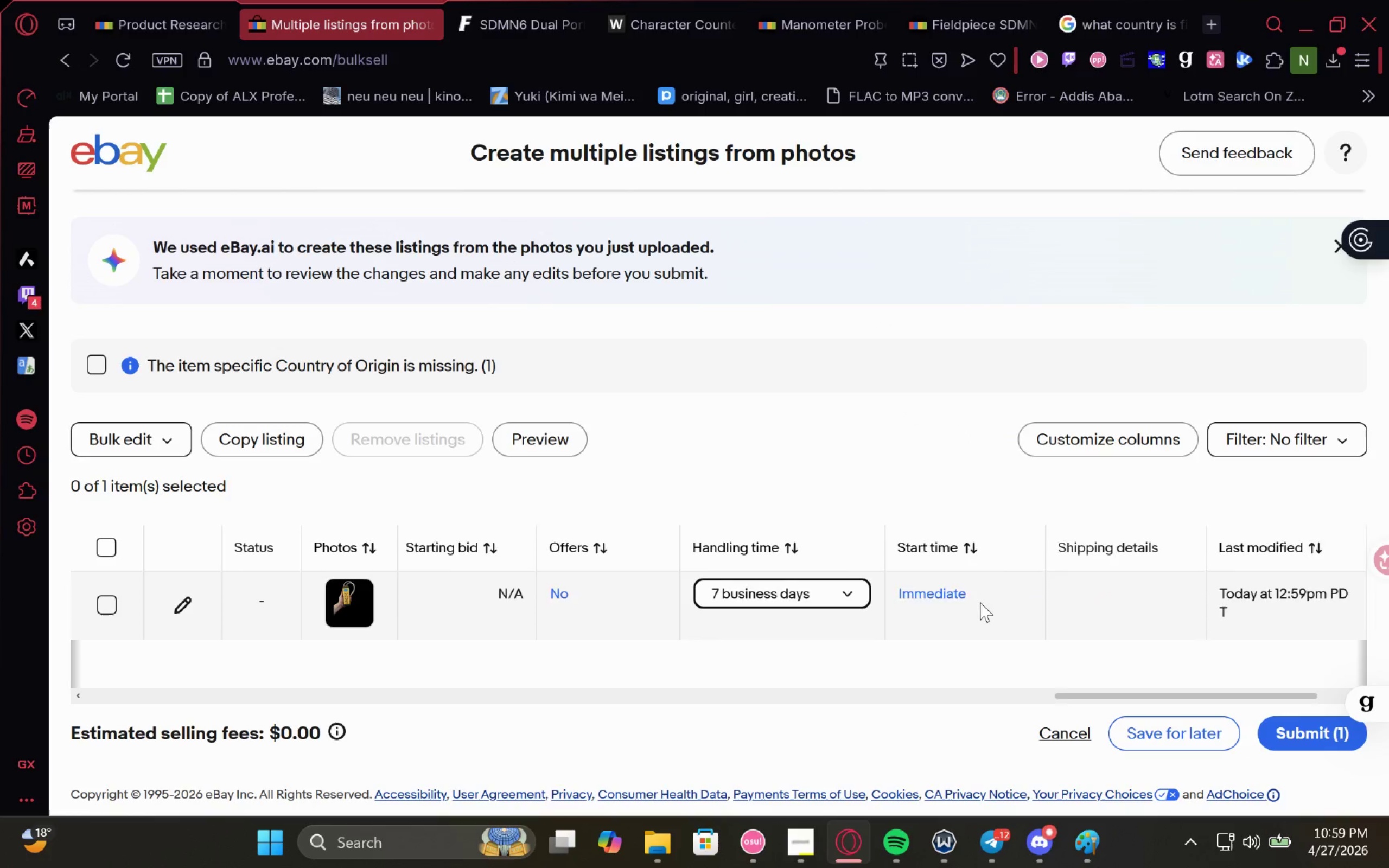 
left_click([980, 607])
 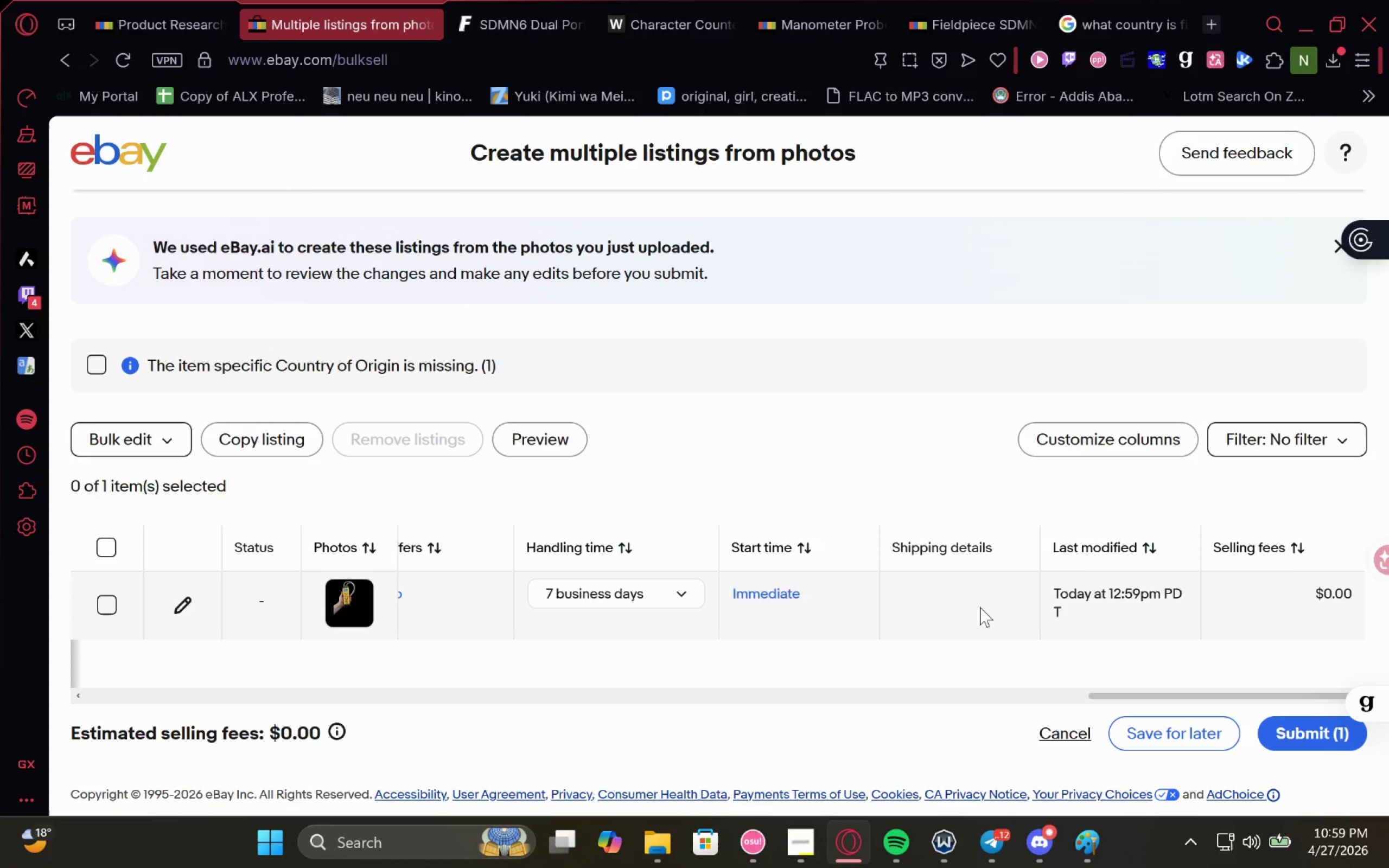 
left_click([980, 607])
 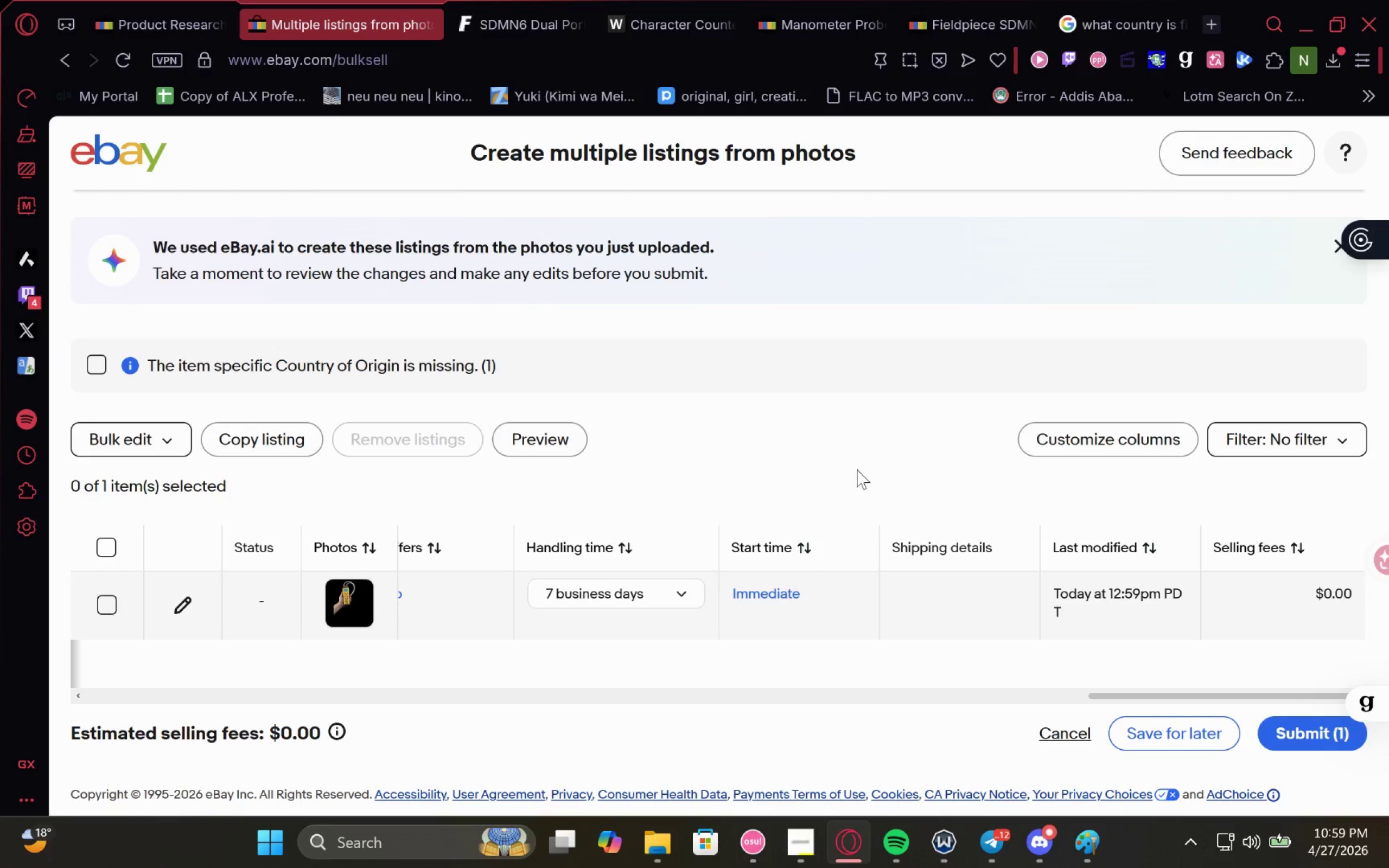 
left_click([833, 451])
 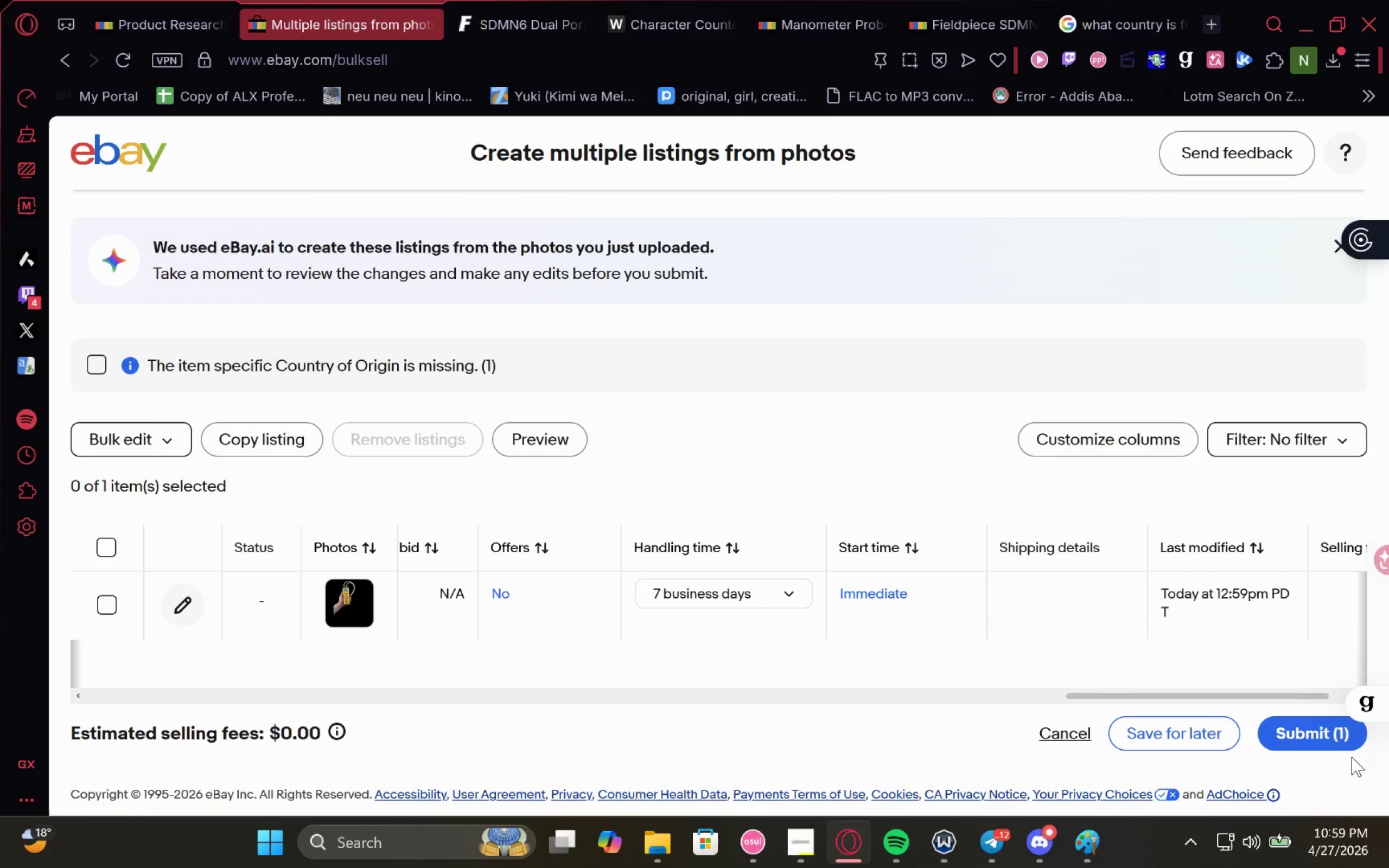 
left_click([1140, 719])
 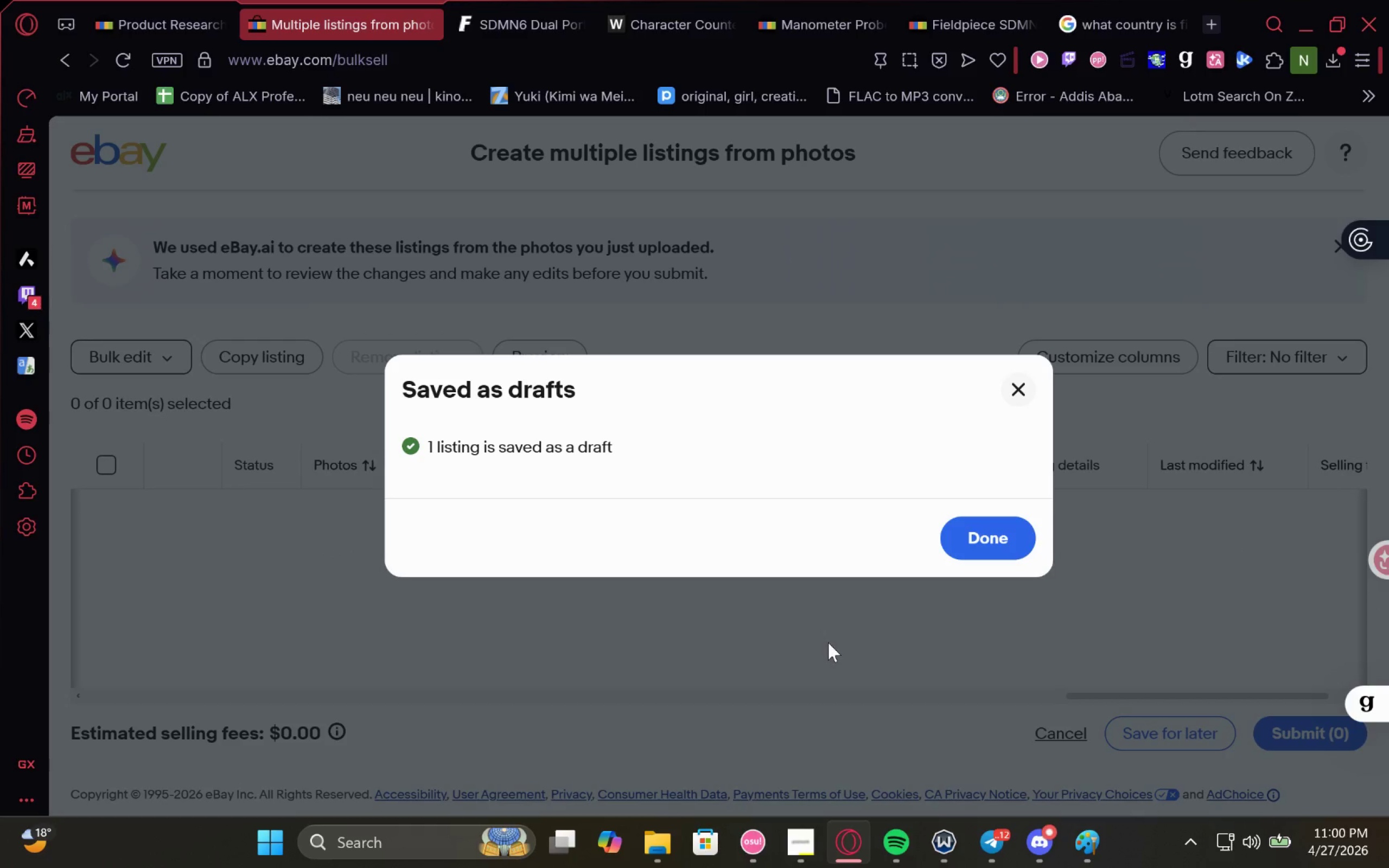 
left_click([987, 531])
 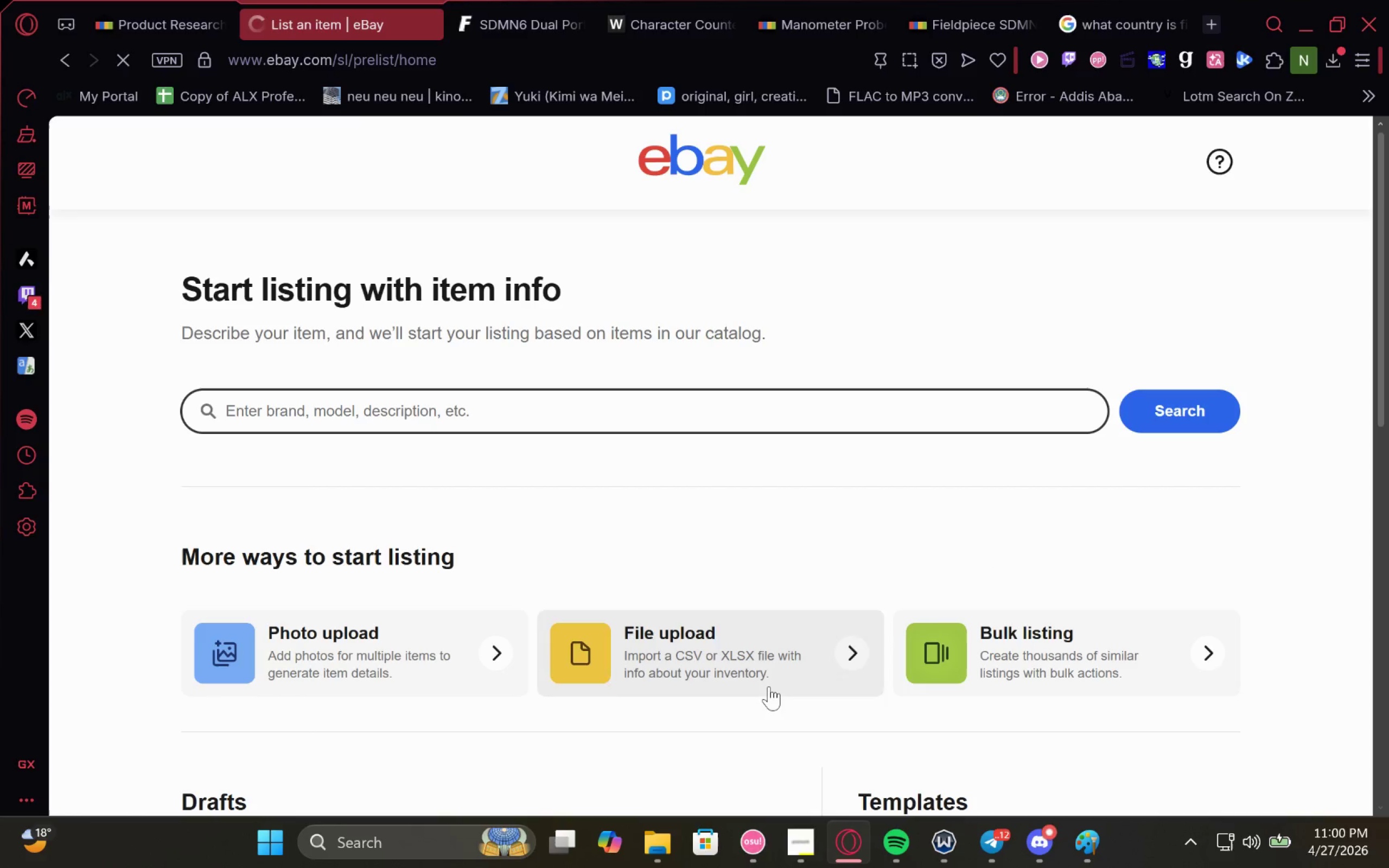 
left_click([791, 845])